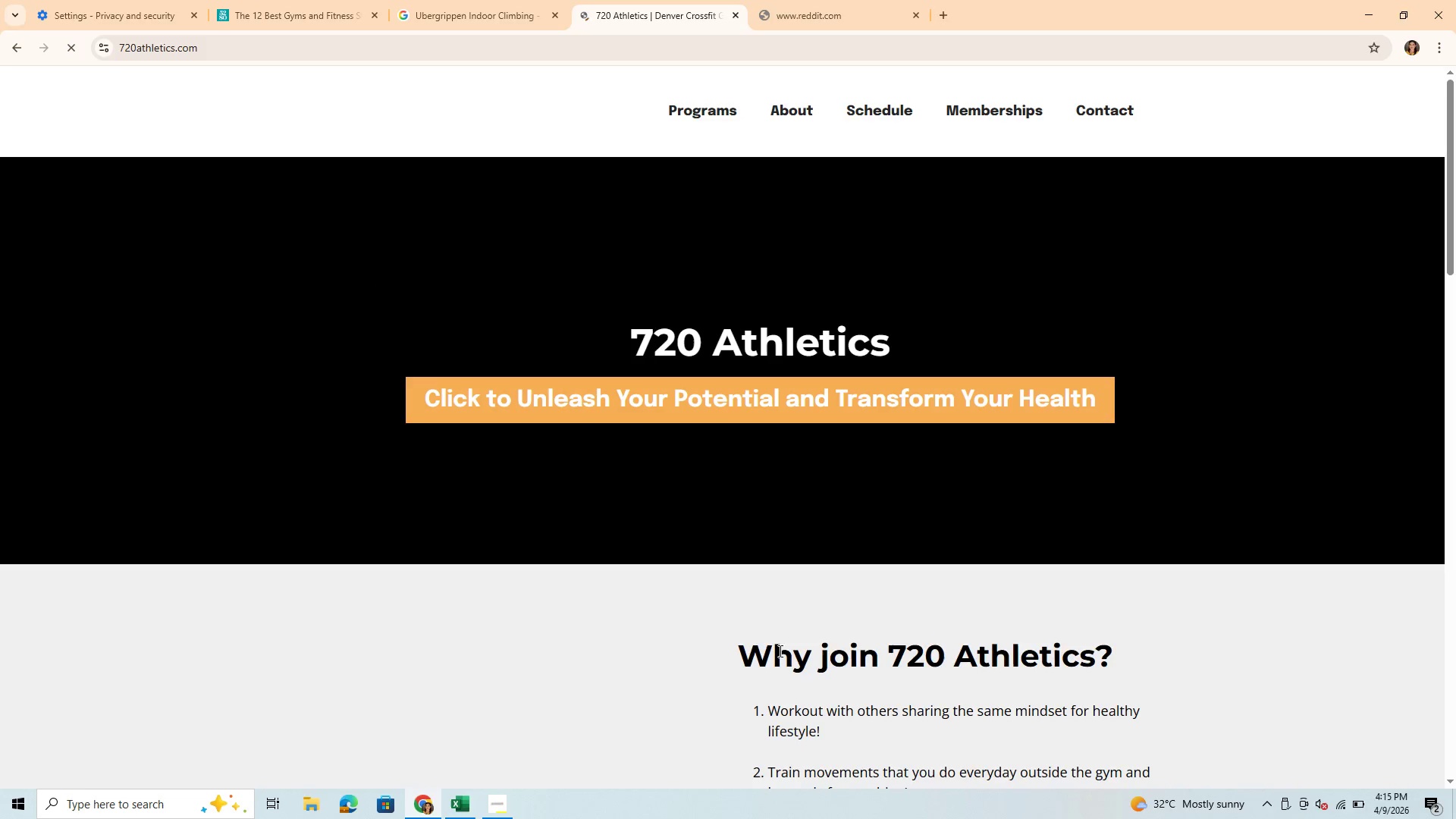 
scroll: coordinate [752, 563], scroll_direction: down, amount: 23.0
 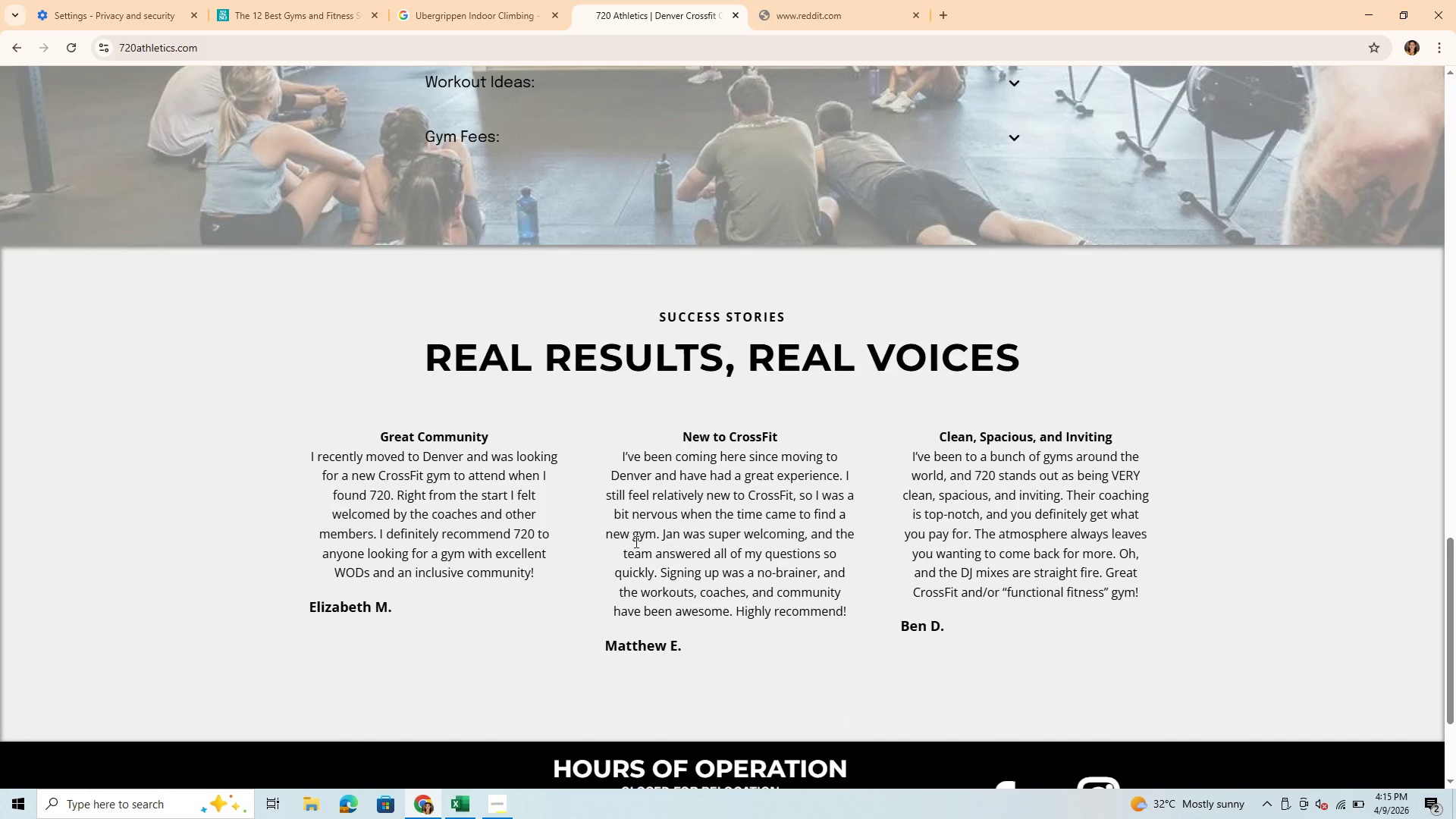 
wait(5.38)
 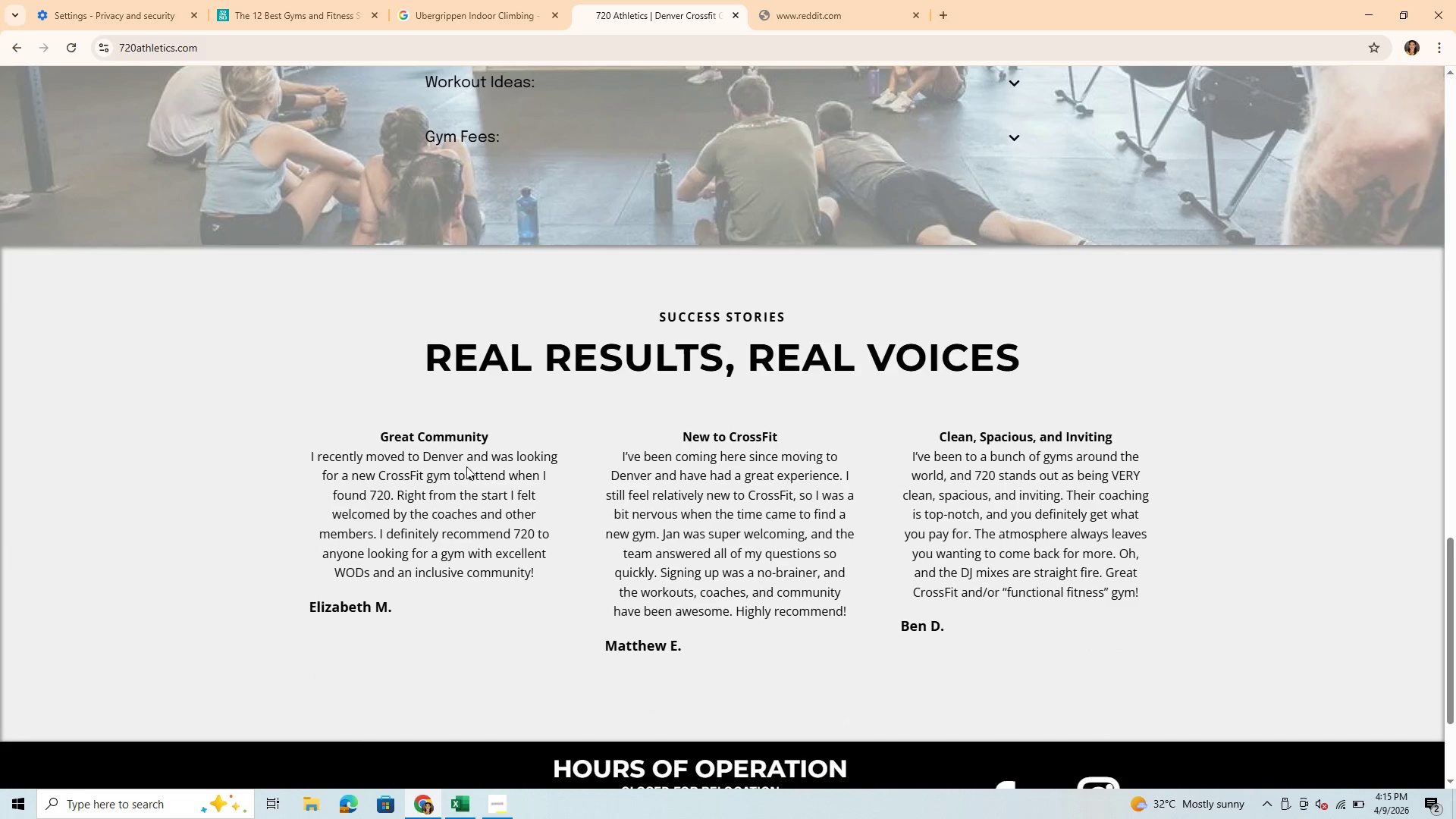 
scroll: coordinate [680, 523], scroll_direction: down, amount: 3.0
 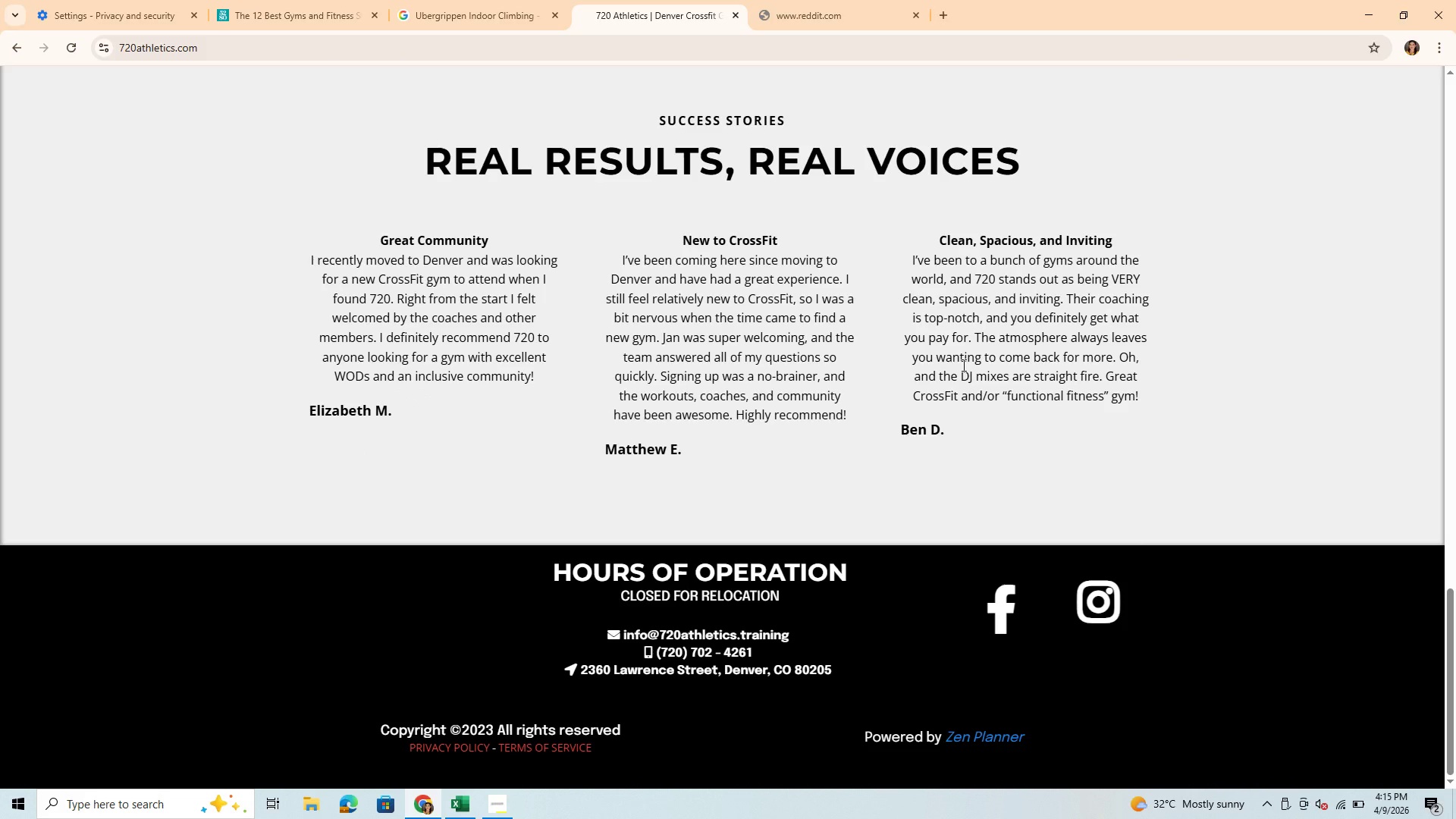 
scroll: coordinate [902, 356], scroll_direction: up, amount: 12.0
 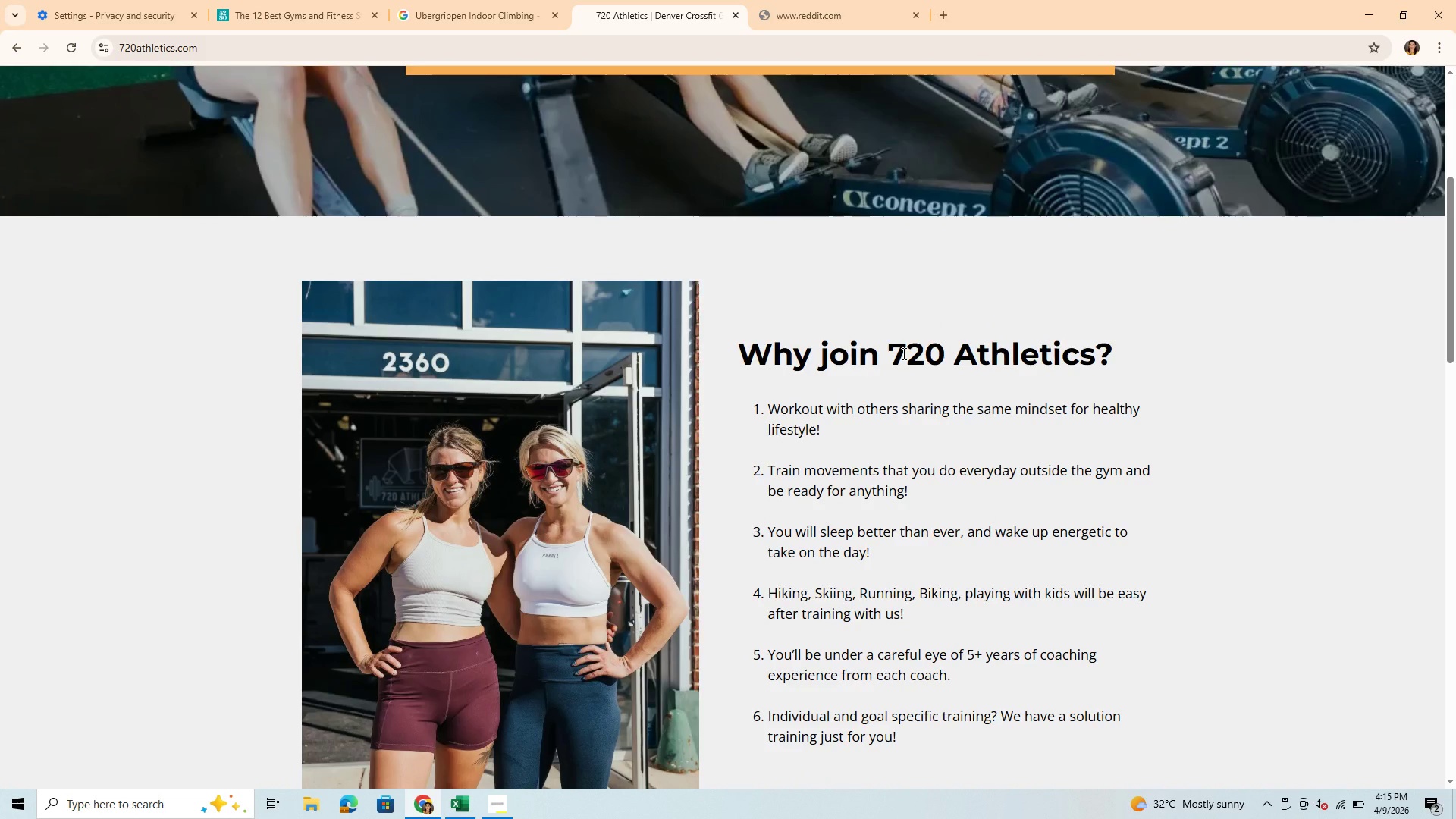 
scroll: coordinate [902, 353], scroll_direction: up, amount: 2.0
 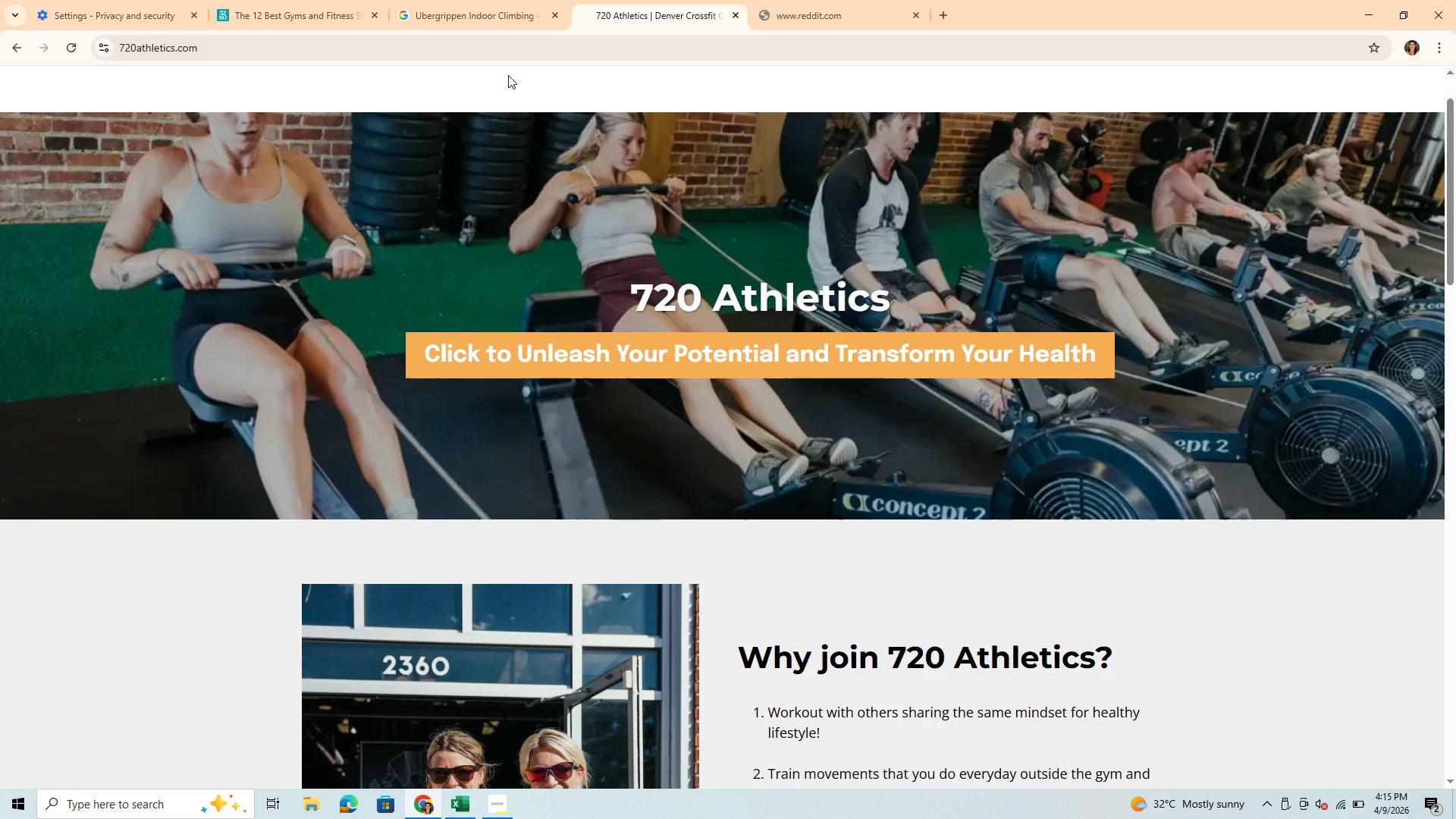 
left_click([16, 49])
 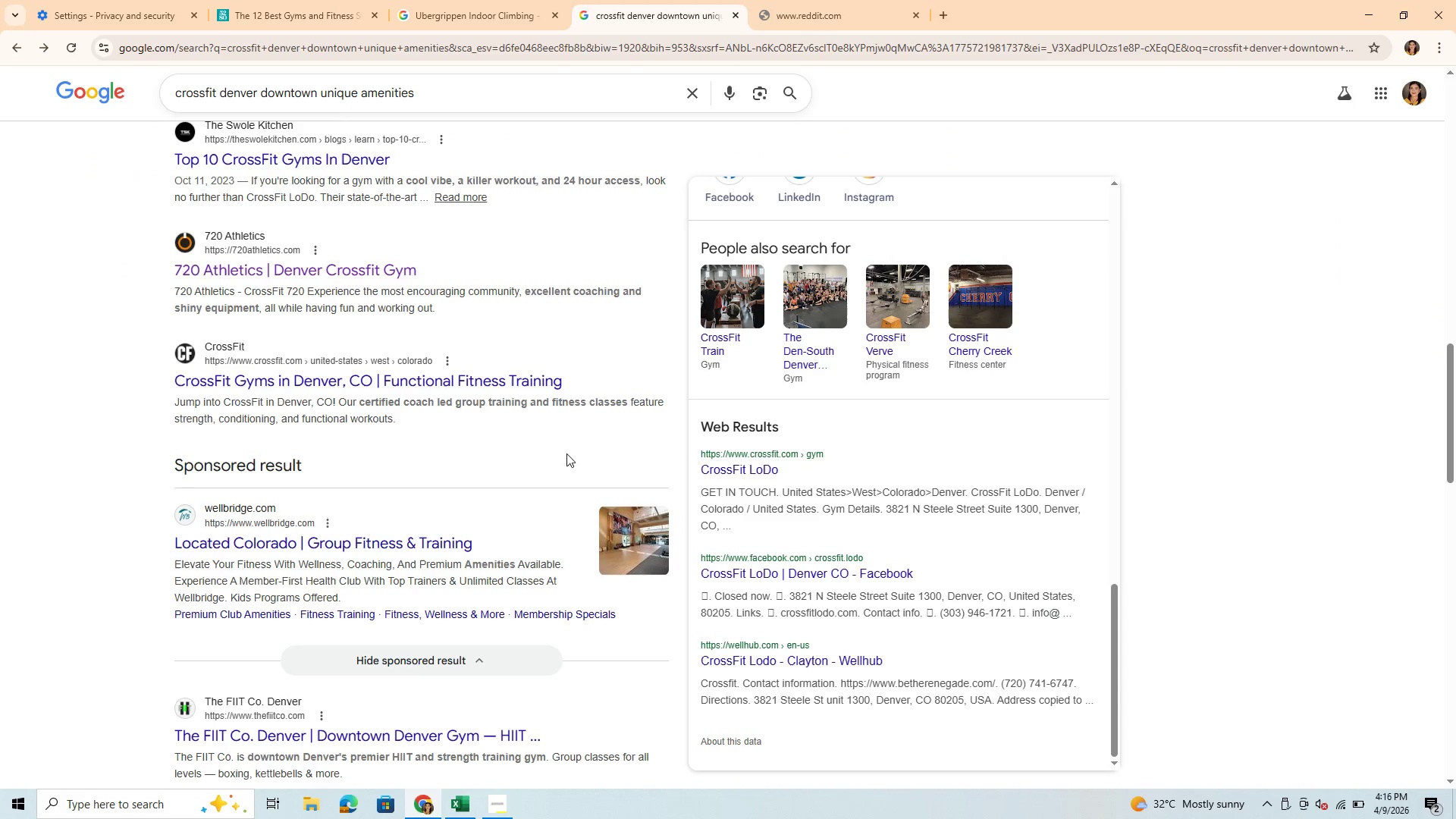 
wait(5.77)
 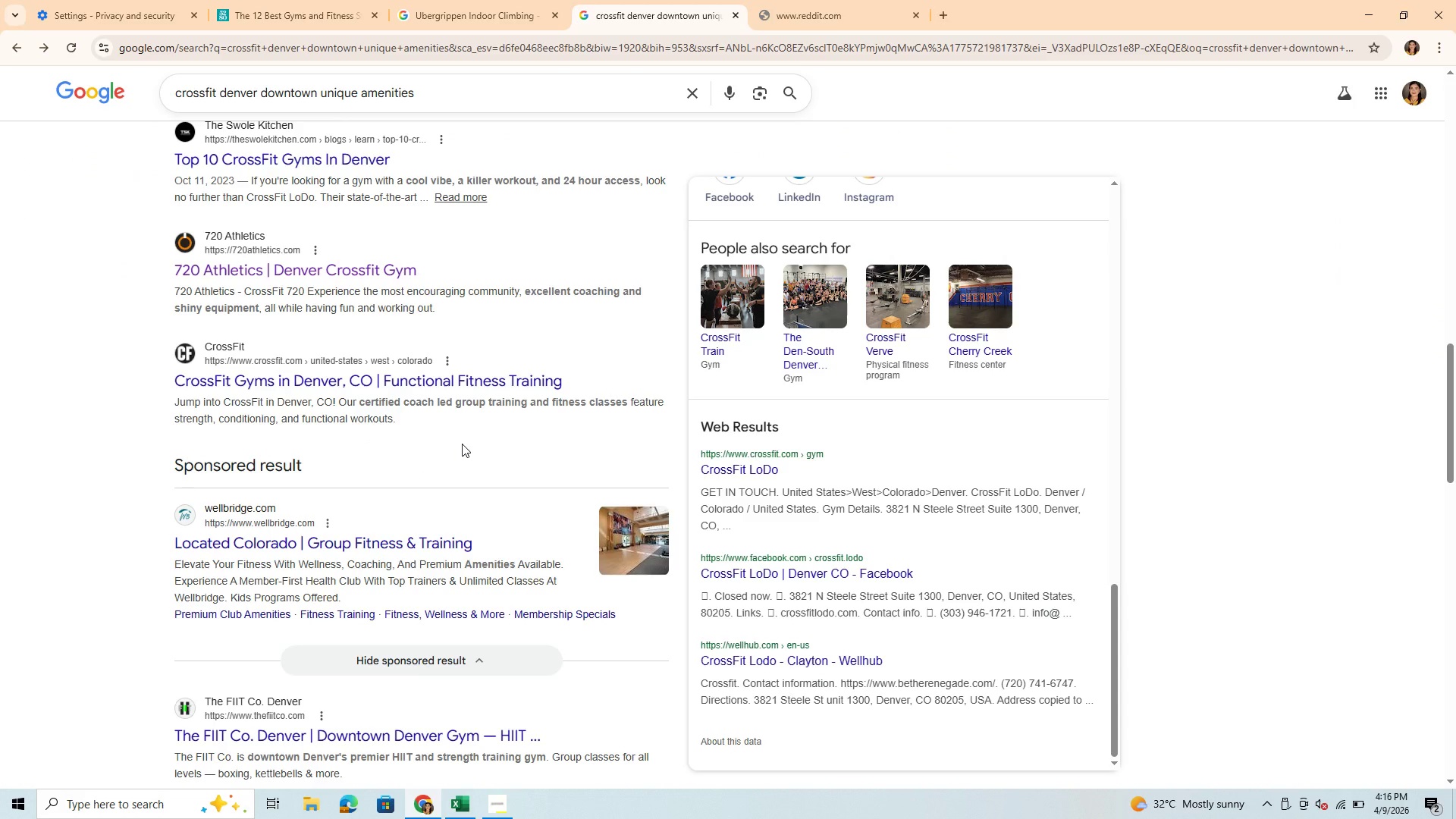 
scroll: coordinate [898, 582], scroll_direction: up, amount: 6.0
 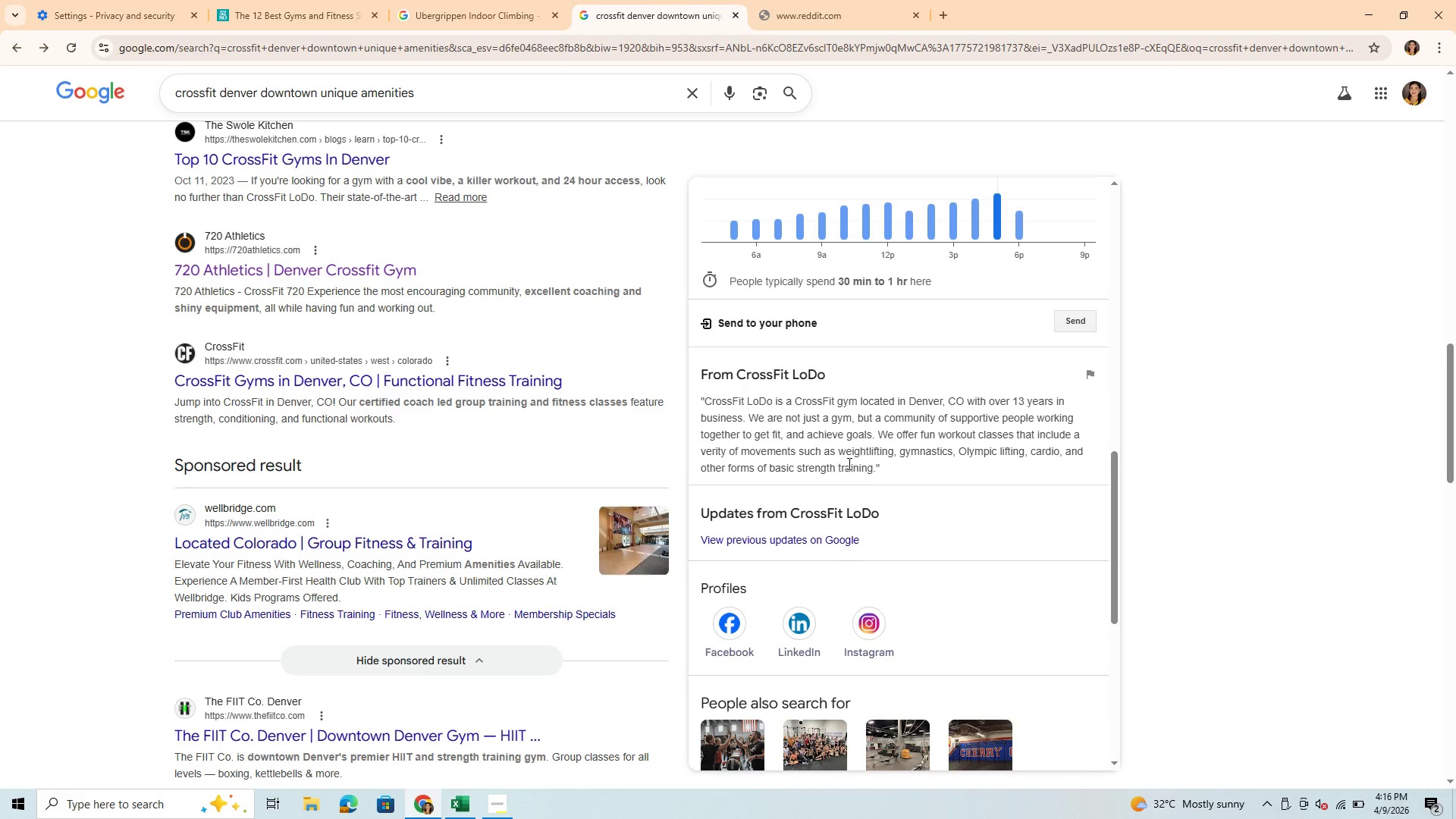 
wait(10.37)
 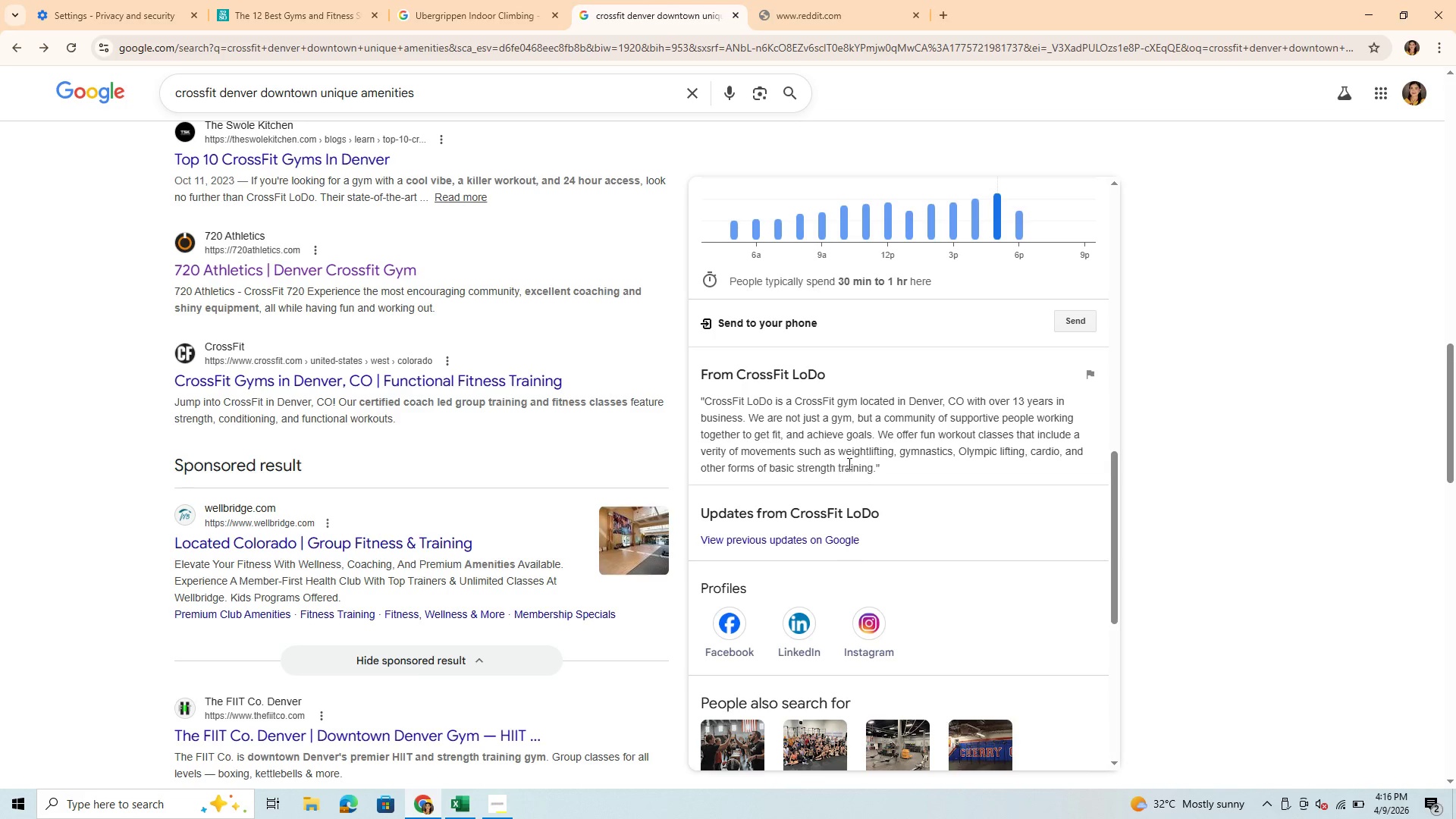 
scroll: coordinate [485, 309], scroll_direction: up, amount: 9.0
 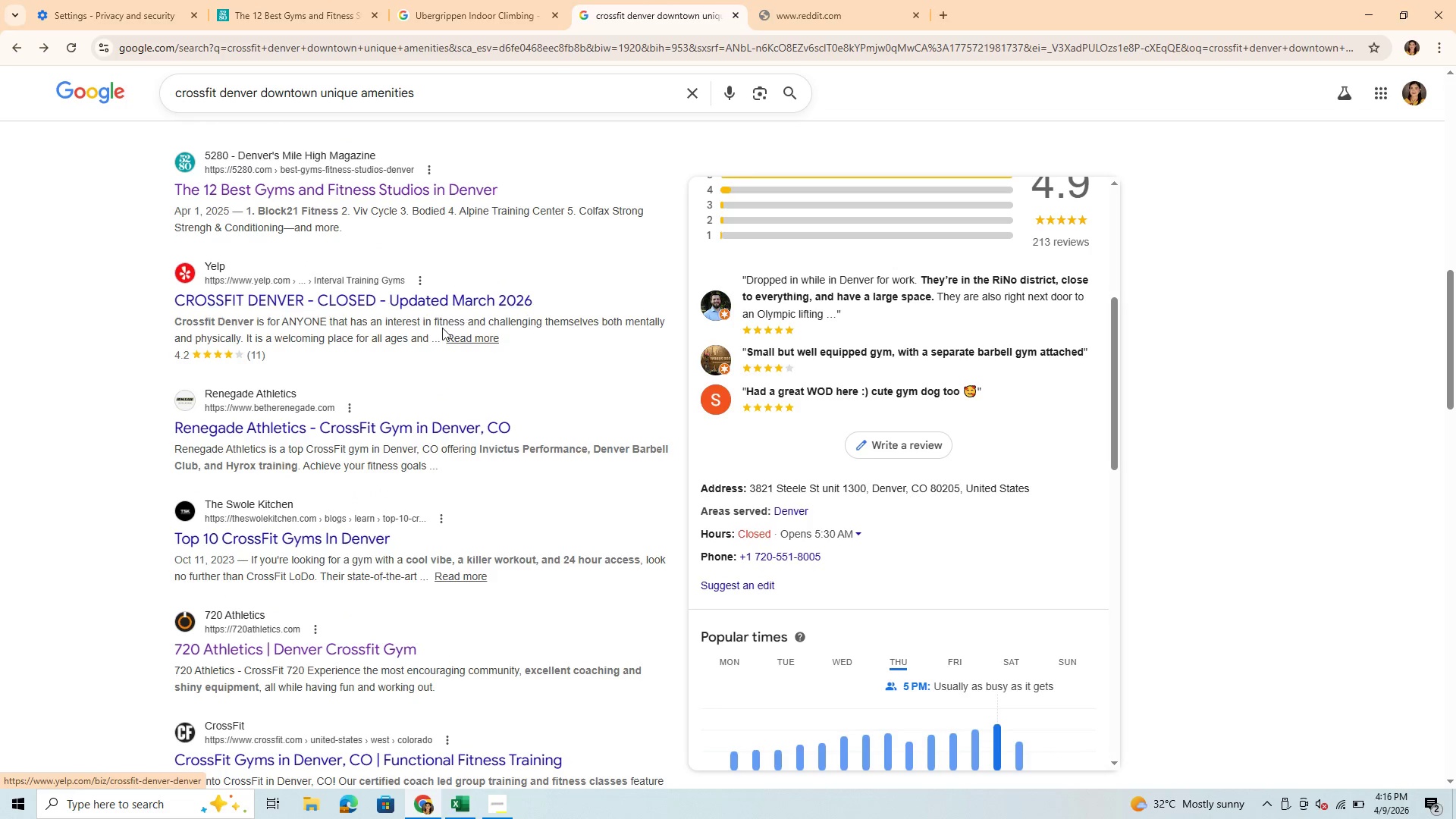 
scroll: coordinate [484, 480], scroll_direction: down, amount: 3.0
 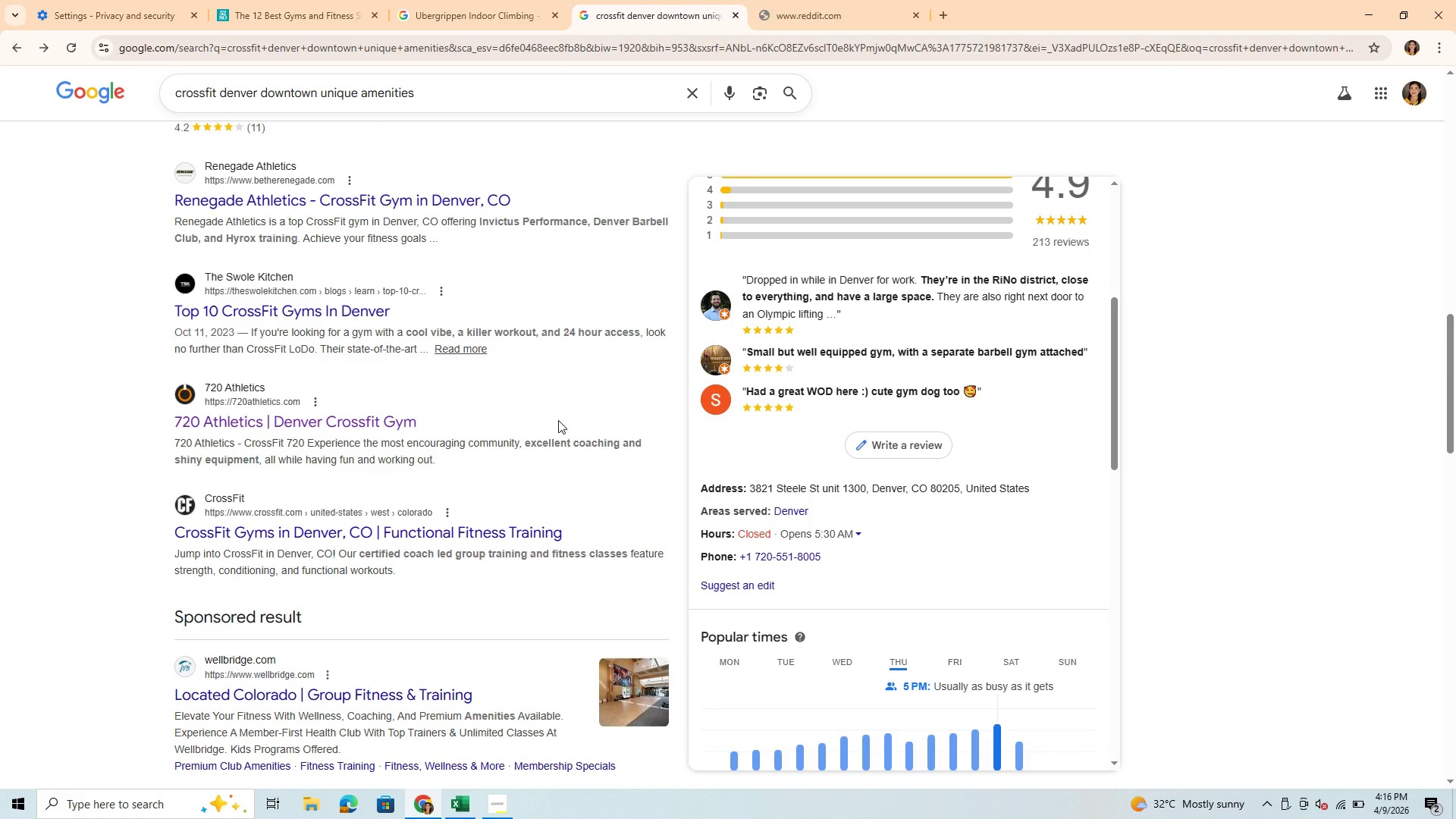 
wait(8.66)
 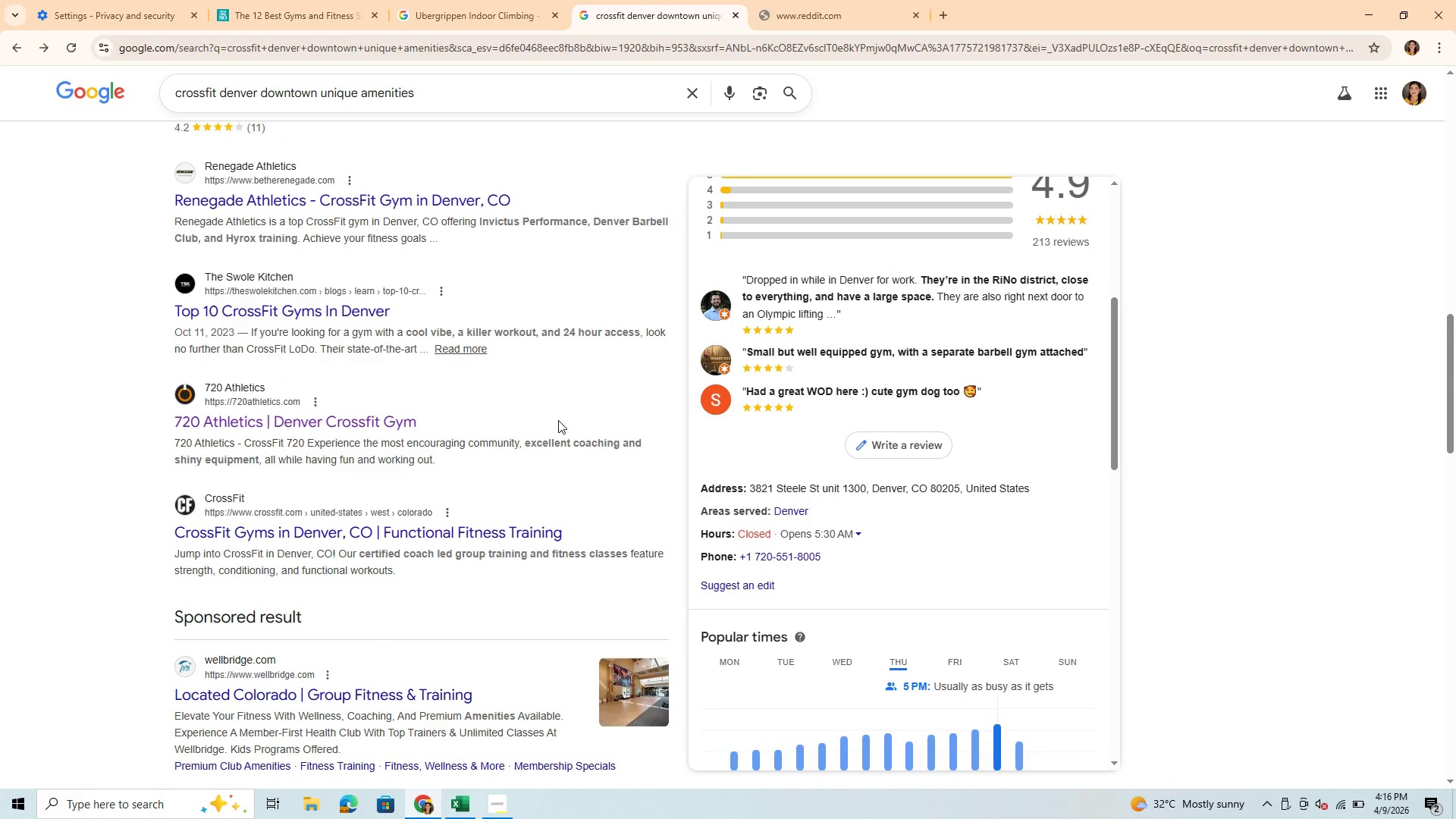 
left_click_drag(start_coordinate=[528, 441], to_coordinate=[258, 458])
 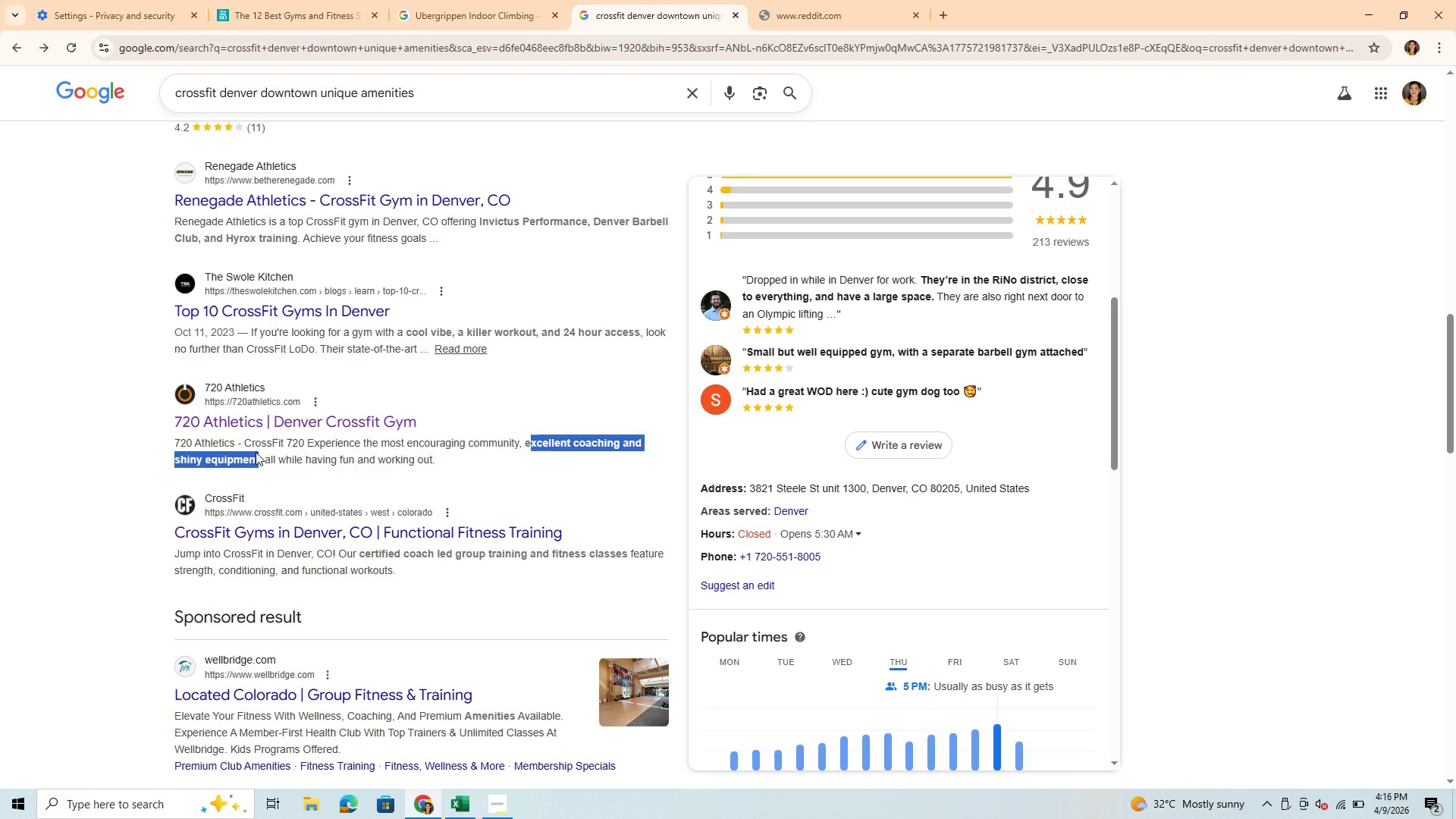 
hold_key(key=ControlLeft, duration=0.53)
 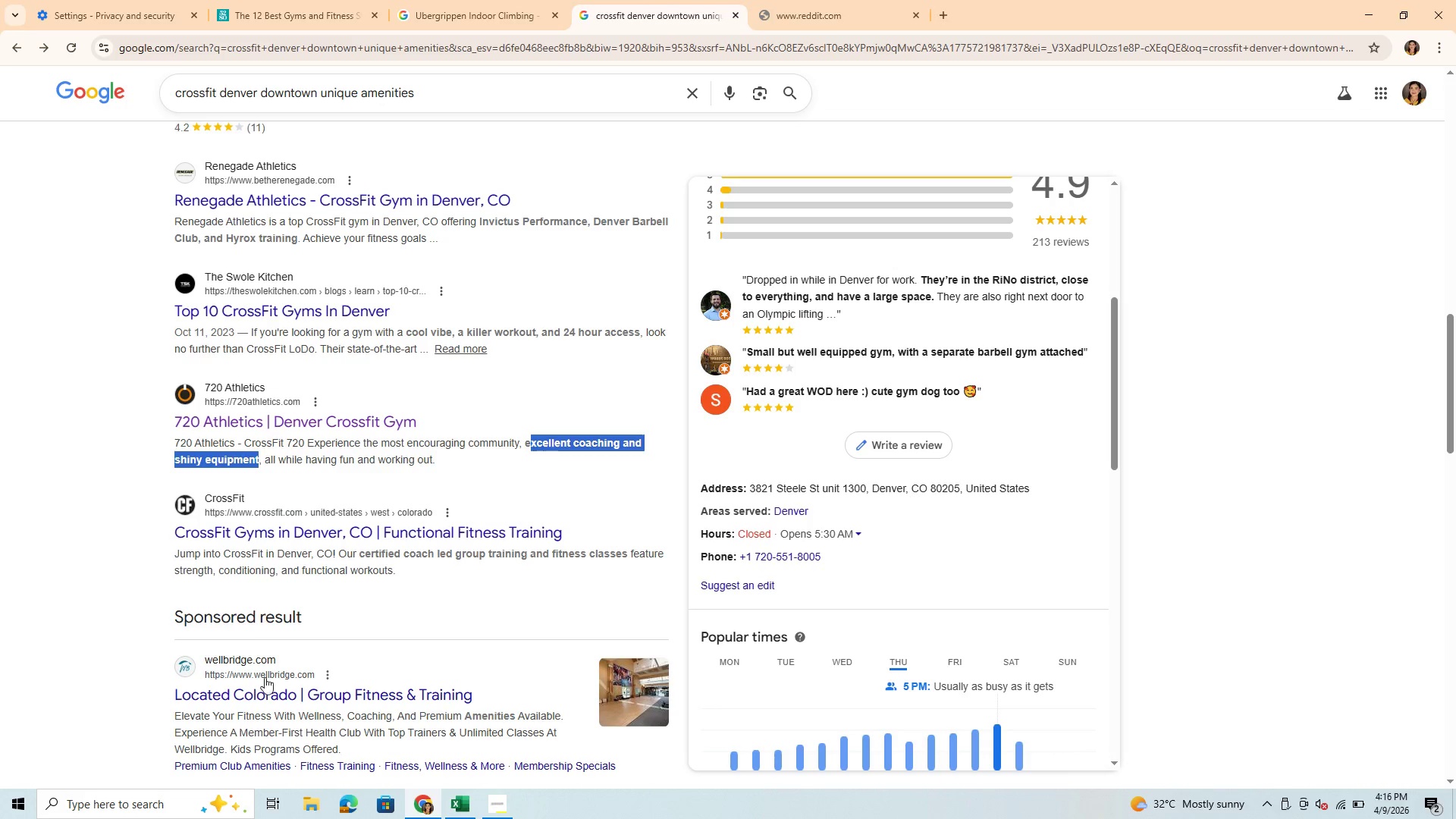 
hold_key(key=C, duration=0.34)
 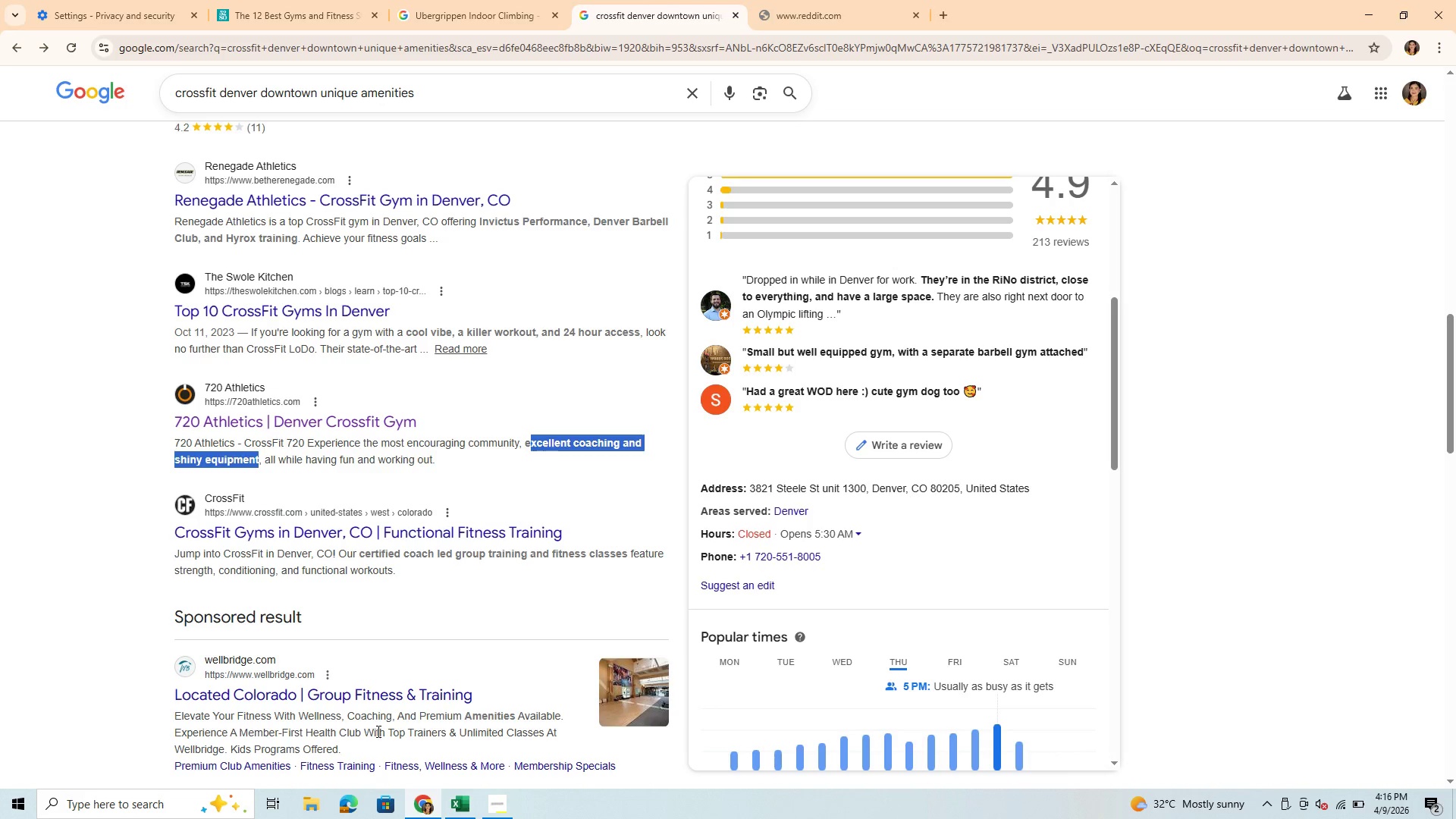 
scroll: coordinate [457, 585], scroll_direction: down, amount: 9.0
 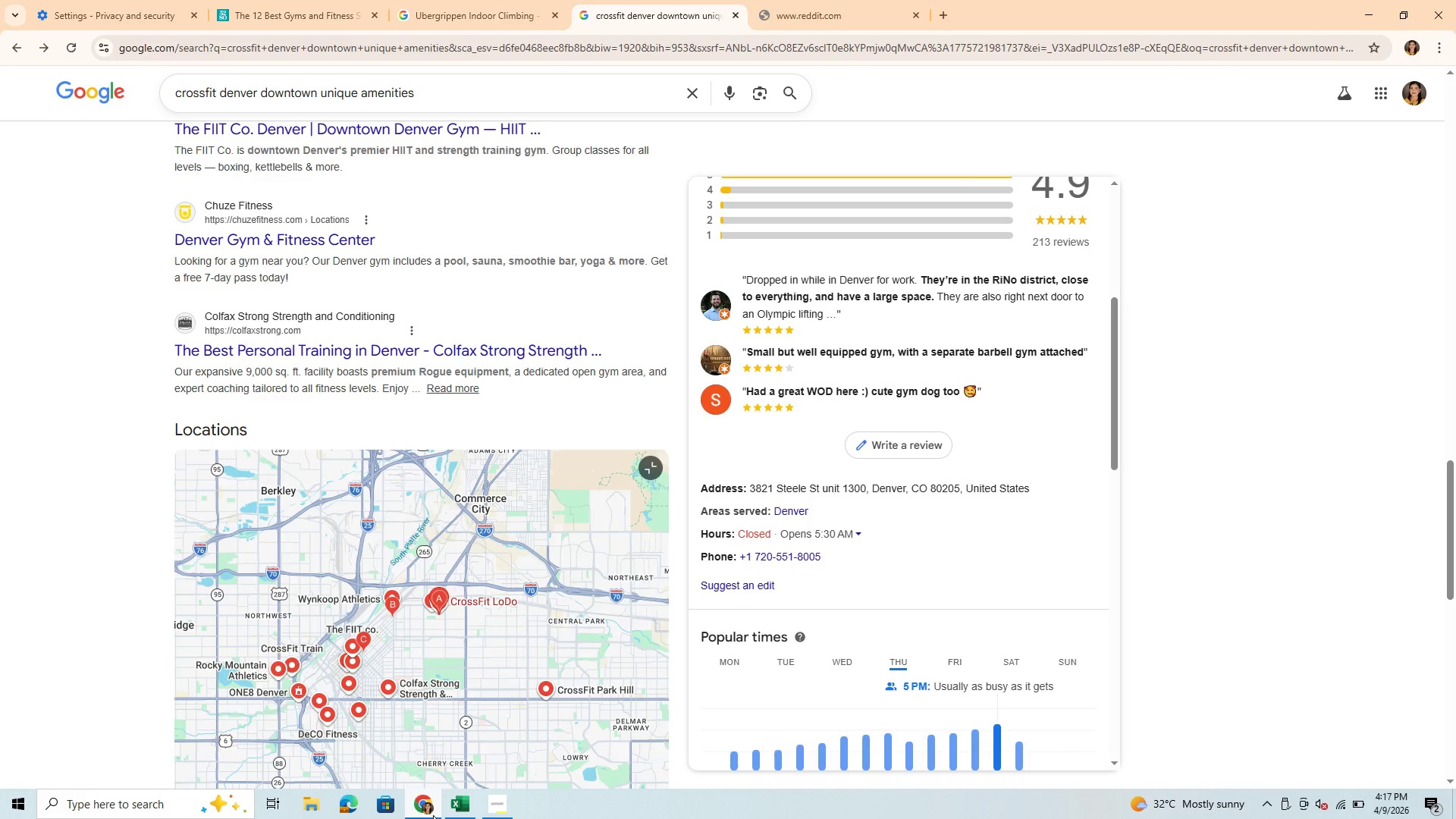 
left_click([453, 800])
 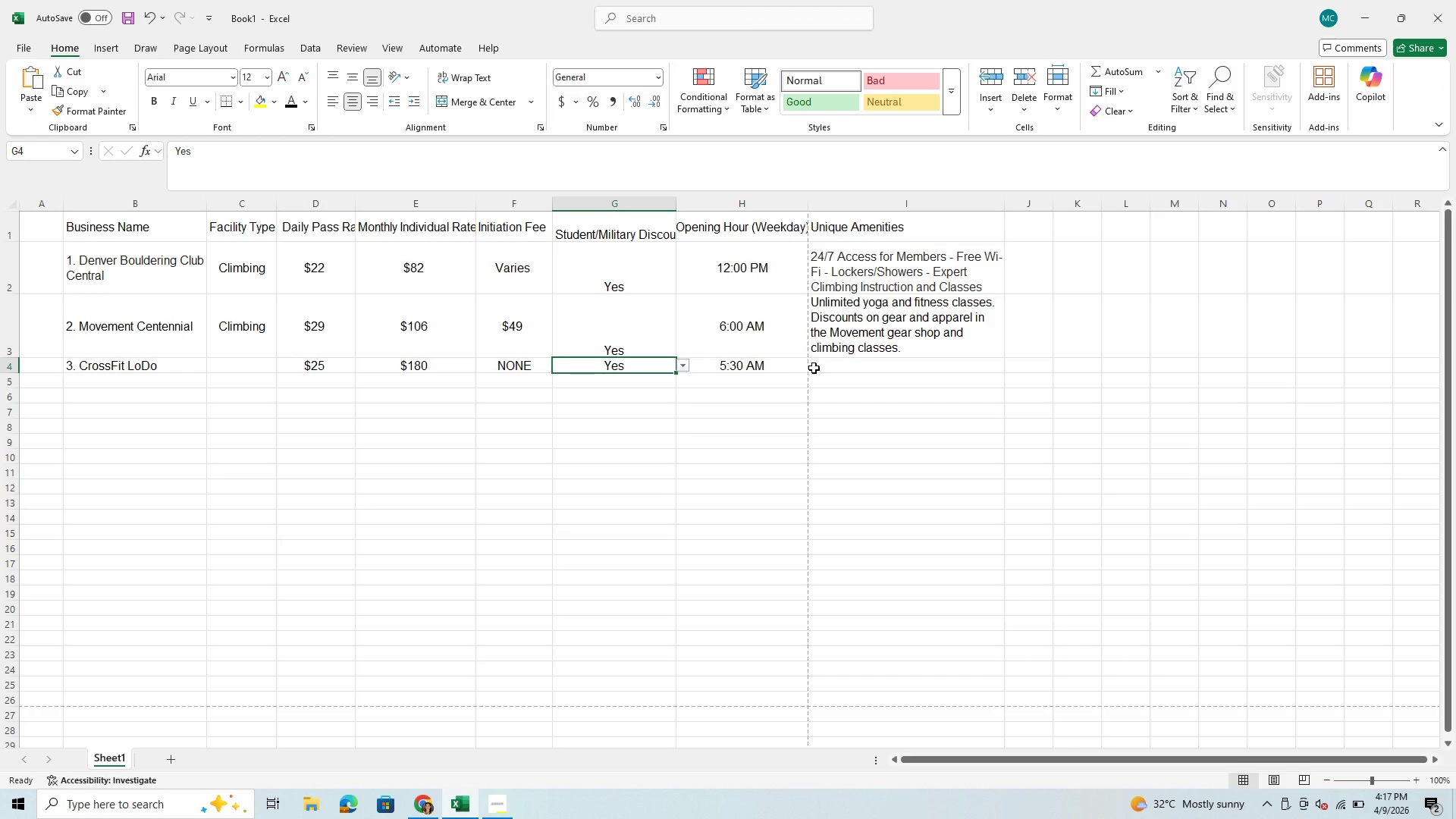 
left_click([818, 368])
 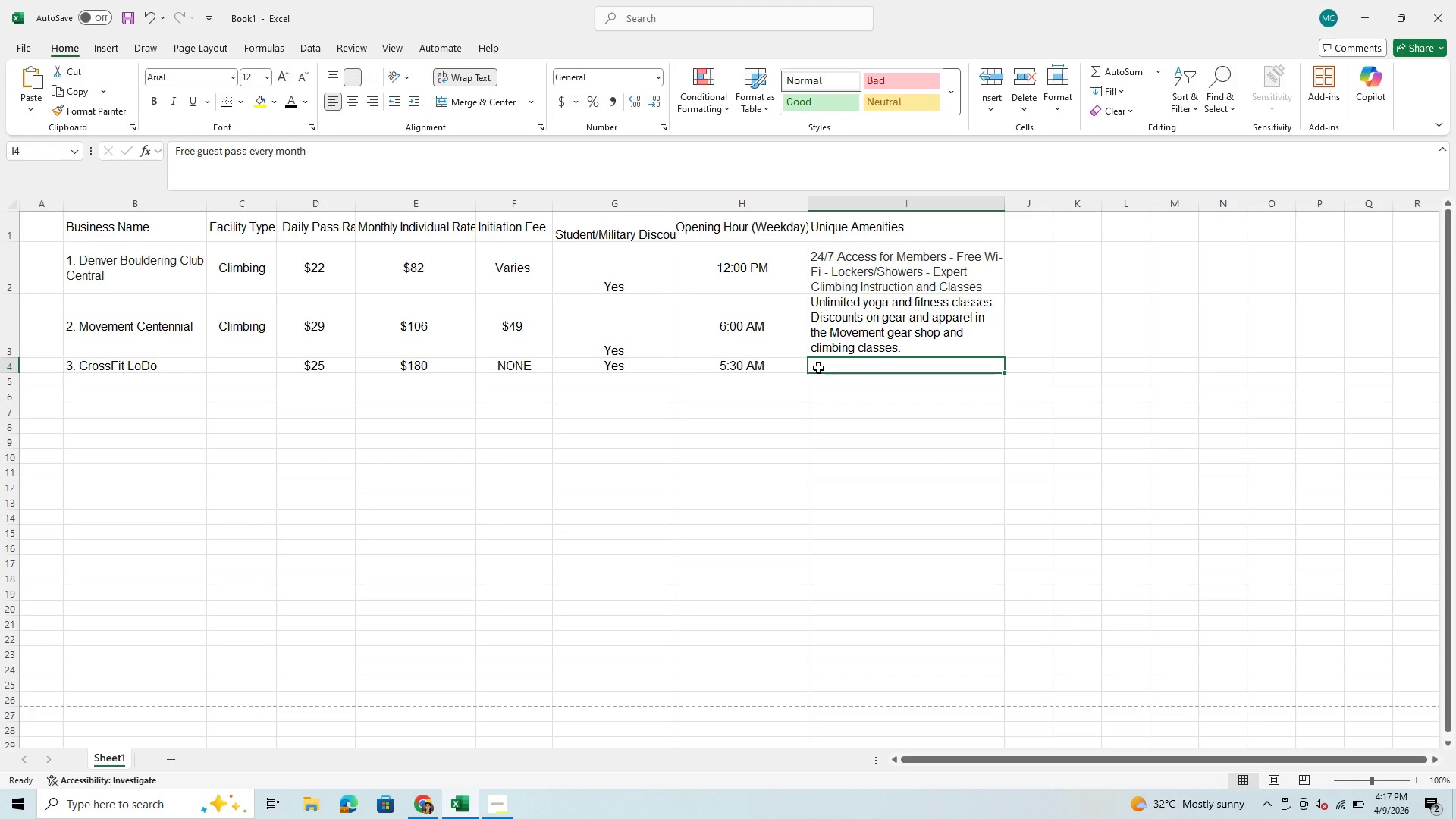 
key(Control+V)
 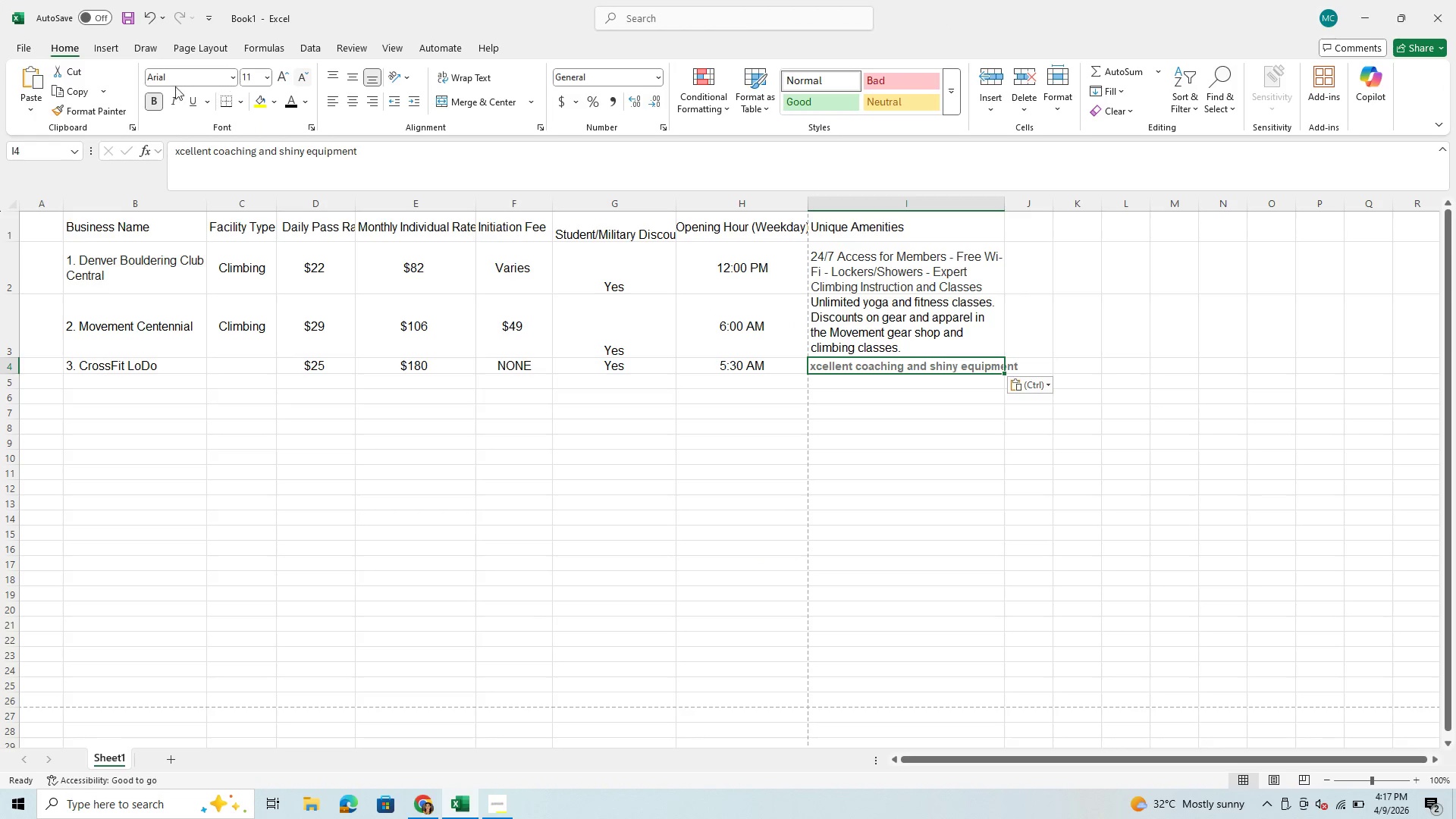 
left_click([147, 108])
 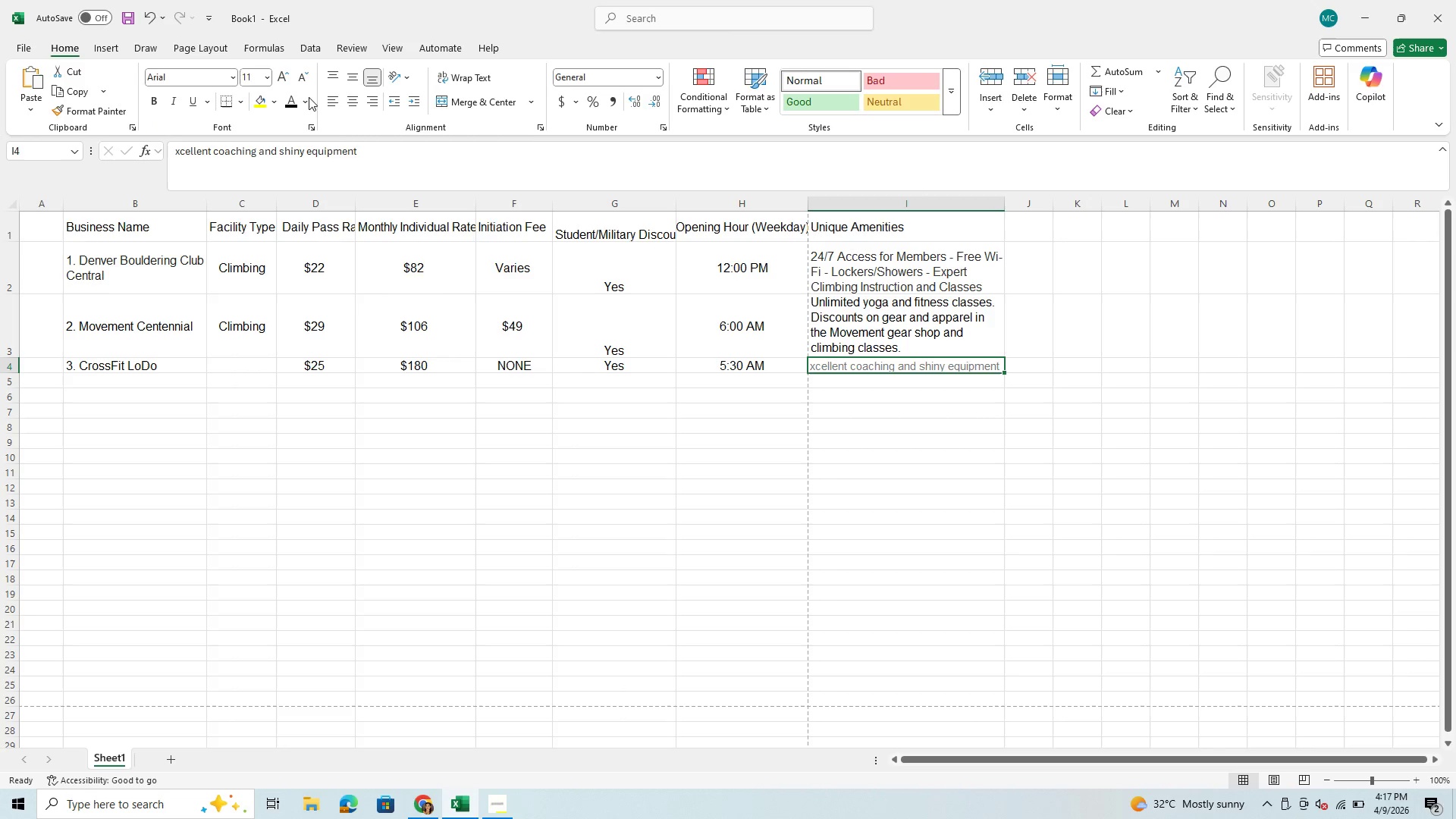 
left_click([290, 105])
 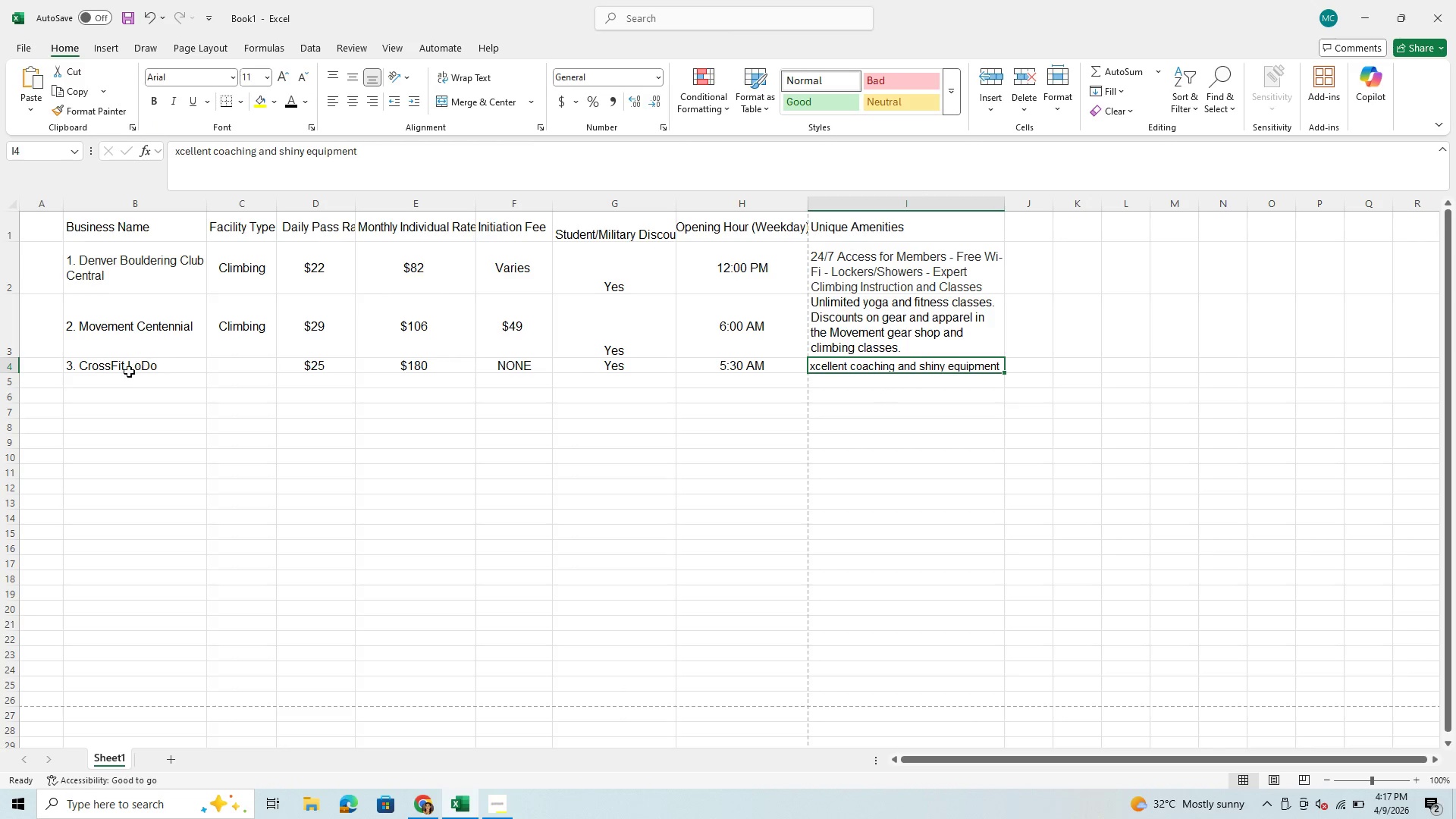 
left_click([104, 379])
 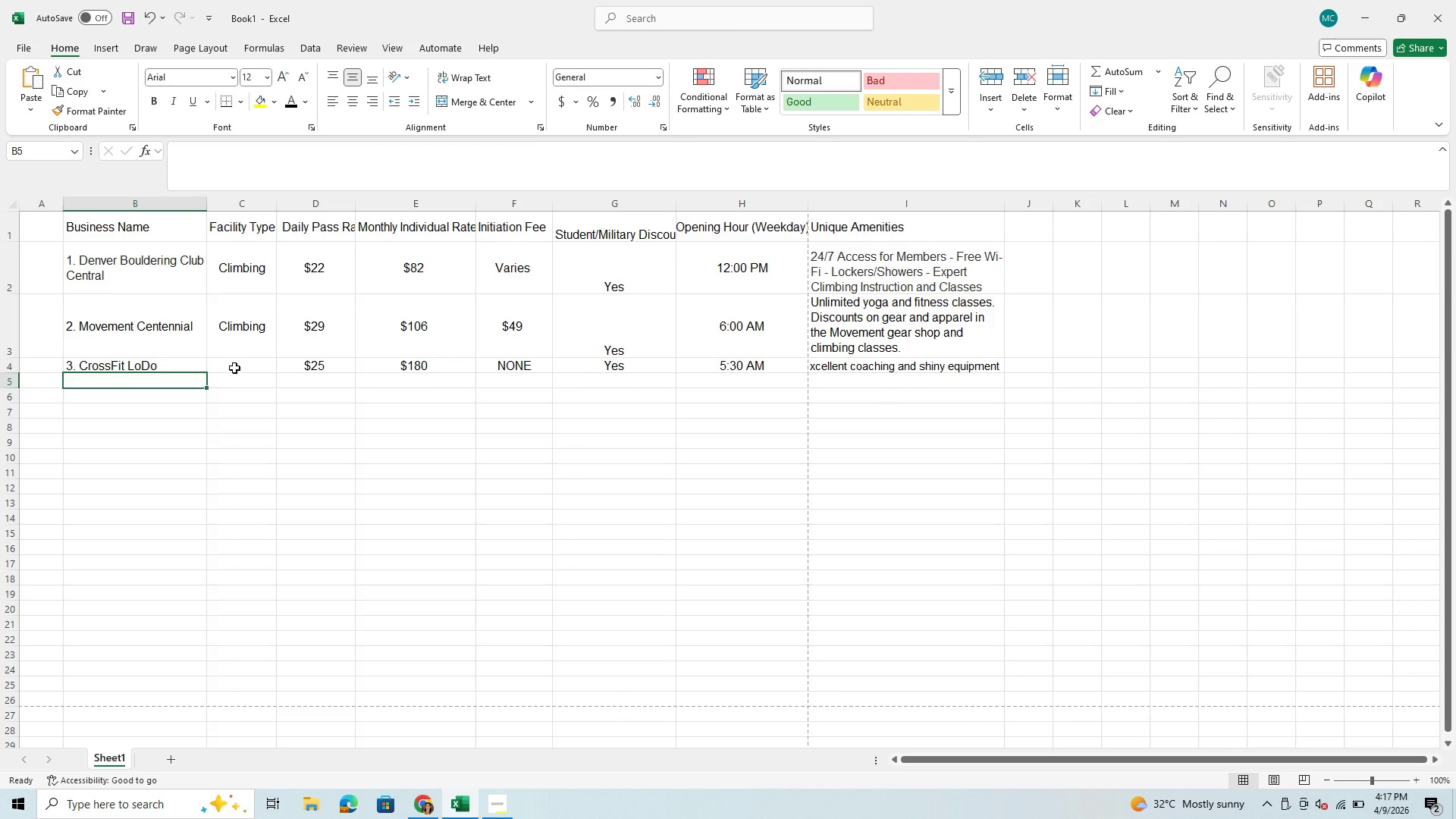 
wait(5.48)
 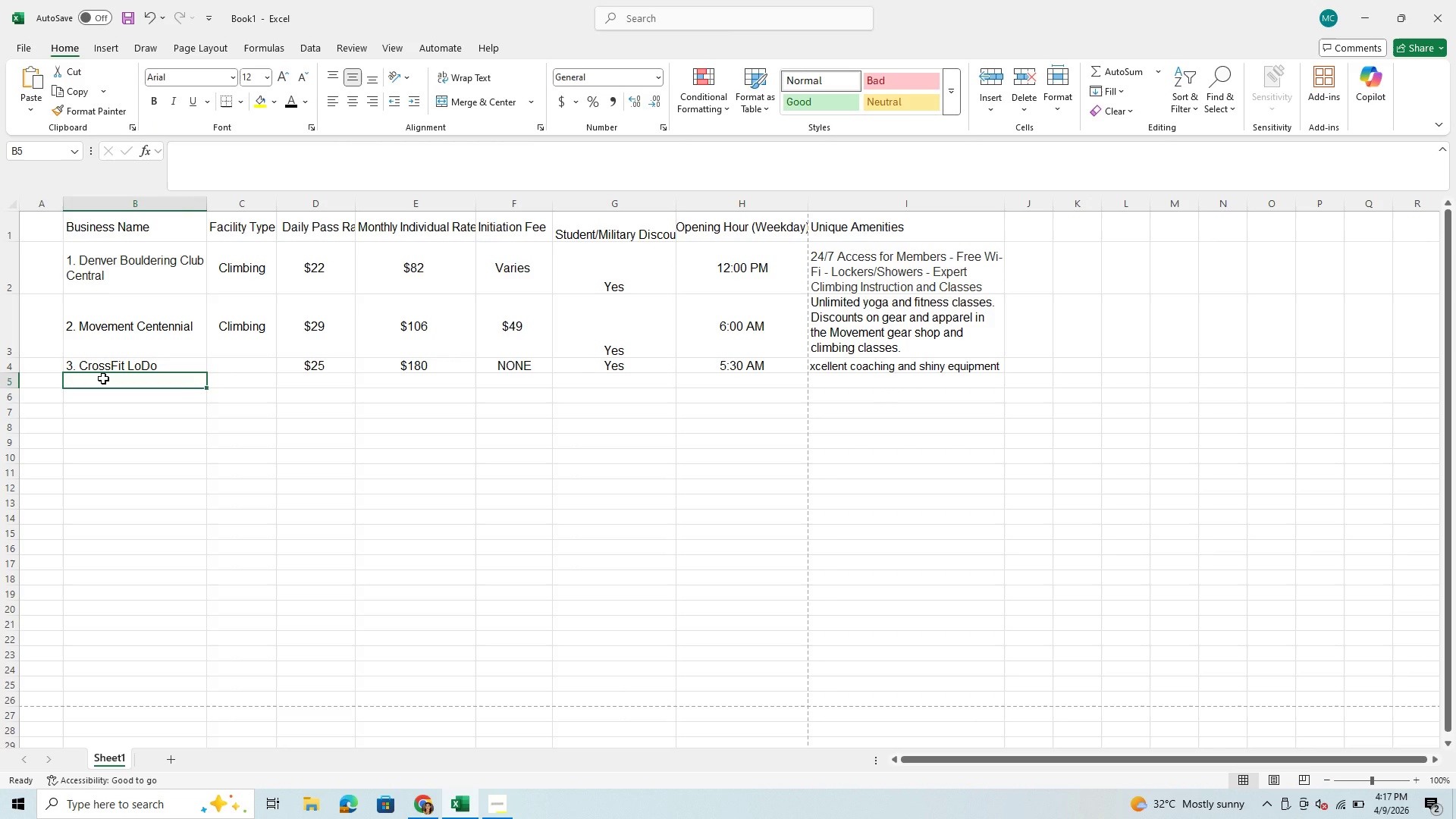 
left_click([287, 366])
 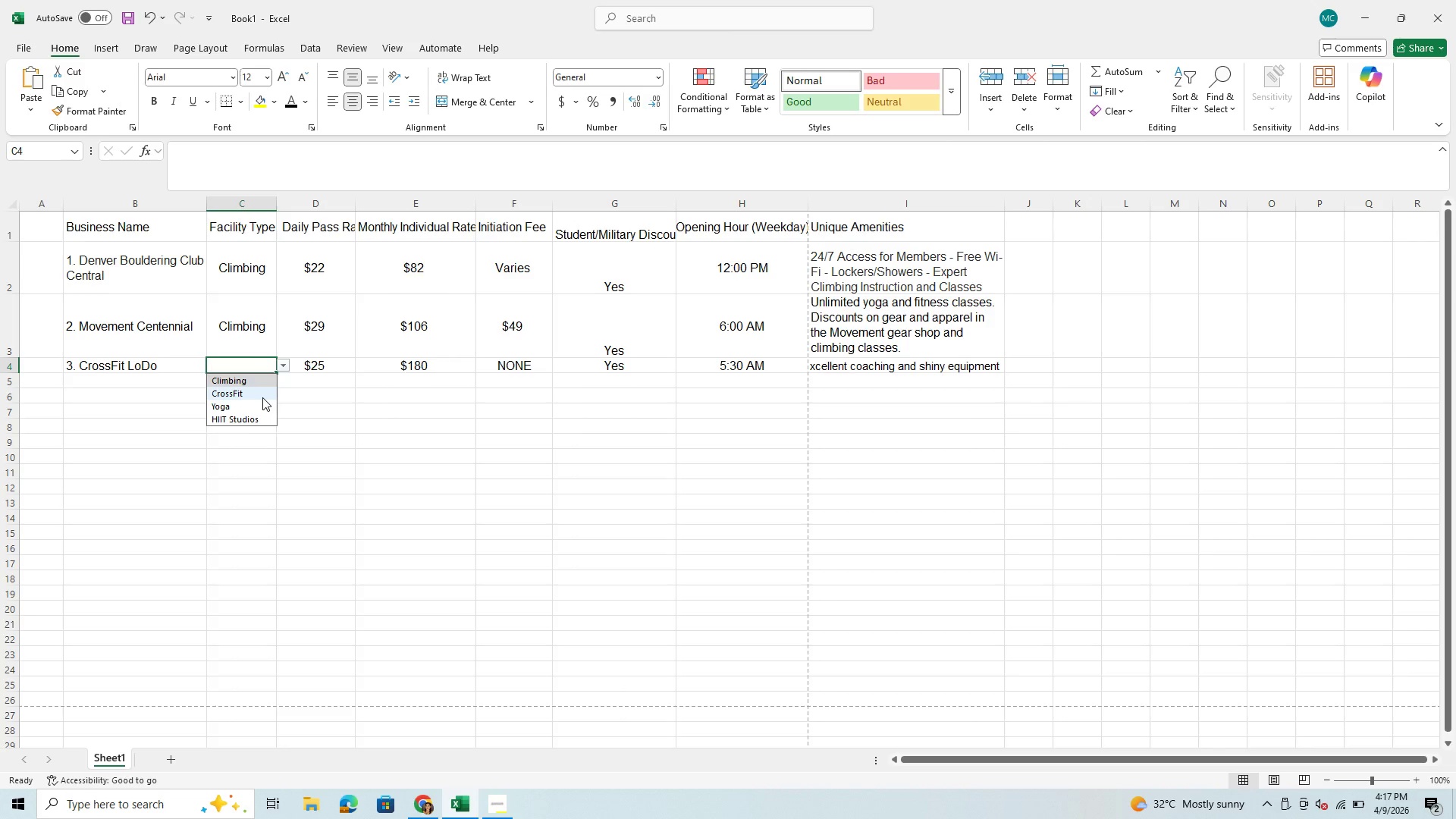 
left_click([262, 397])
 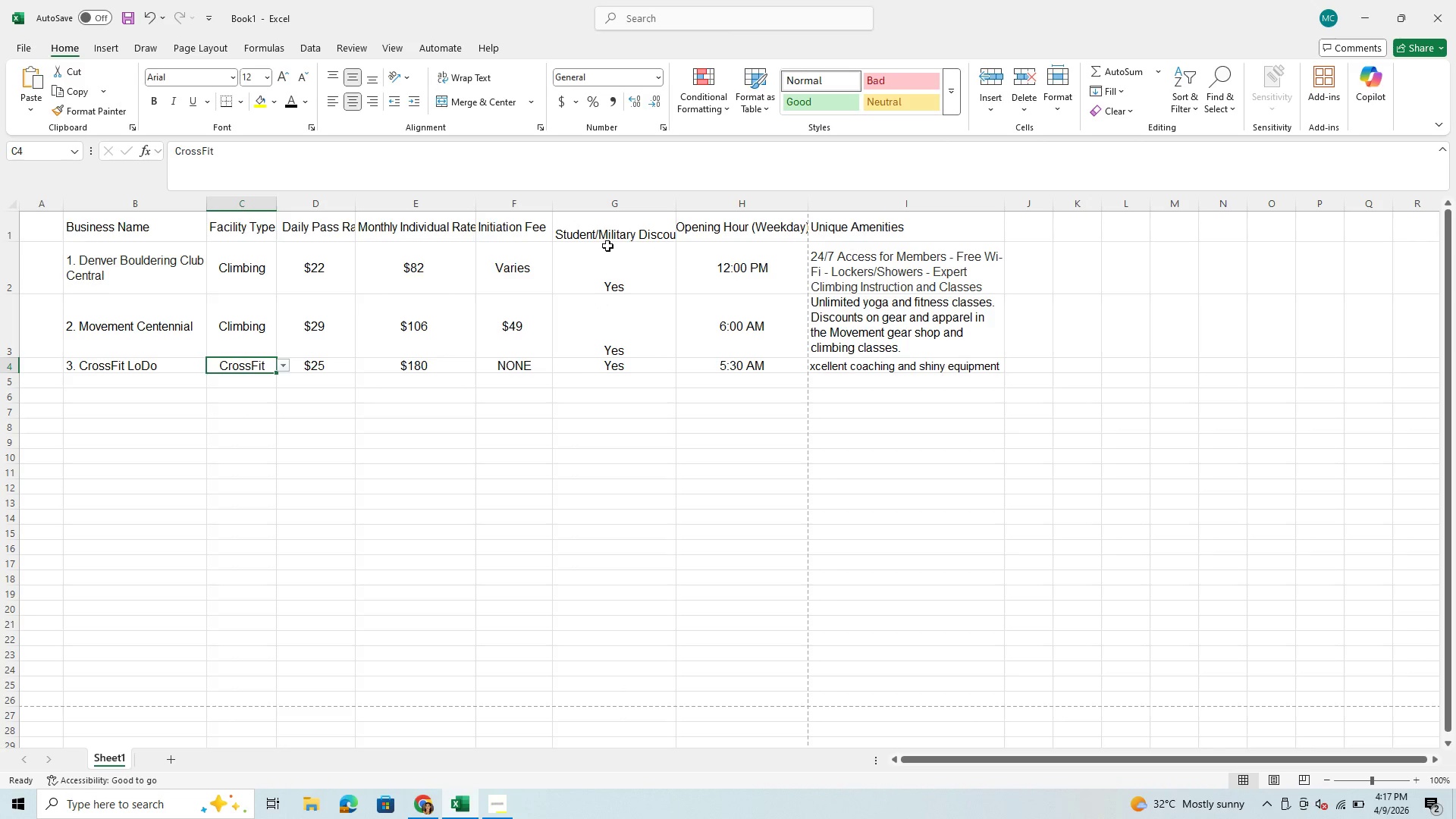 
wait(5.48)
 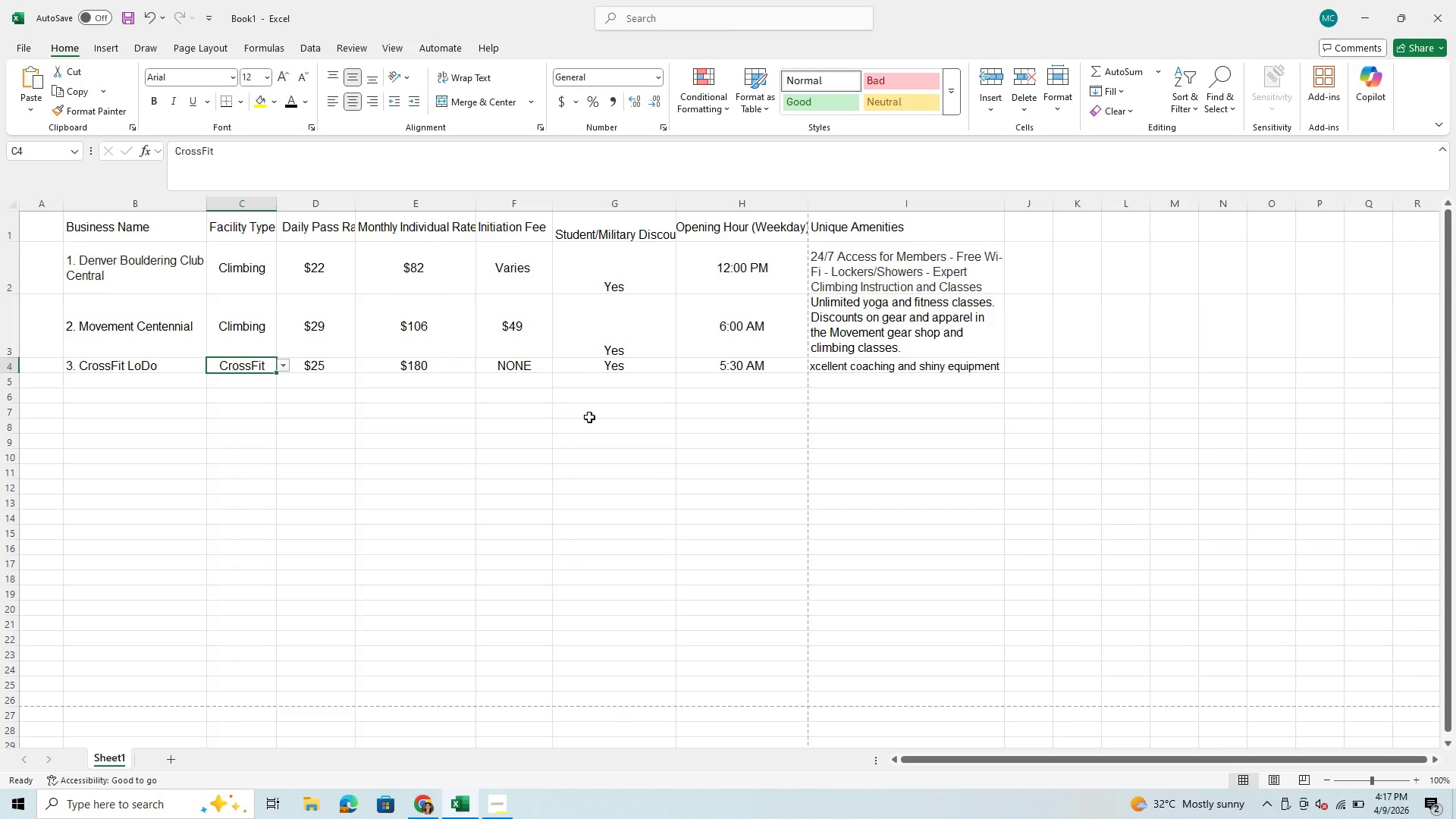 
left_click([595, 203])
 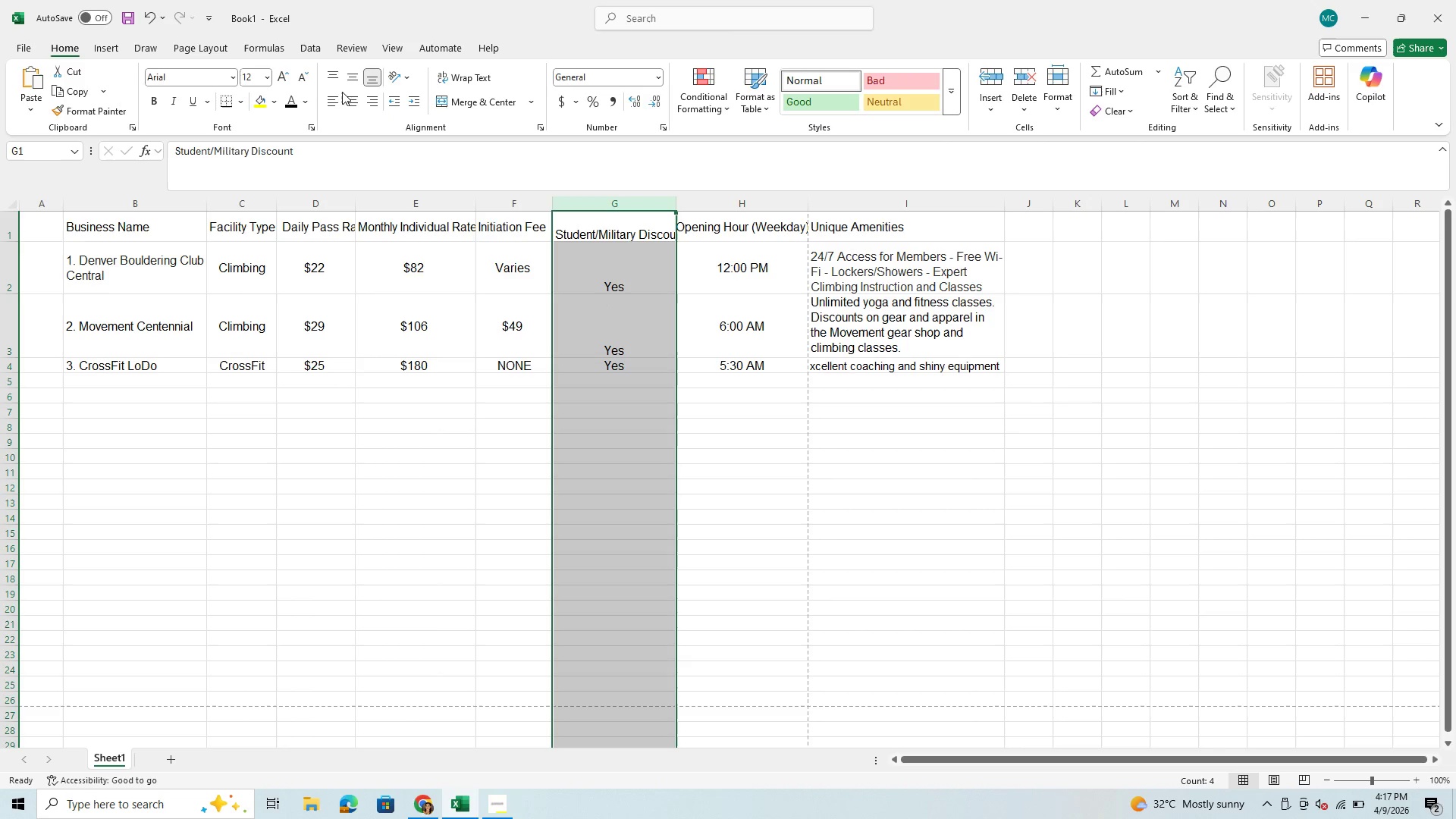 
left_click([352, 97])
 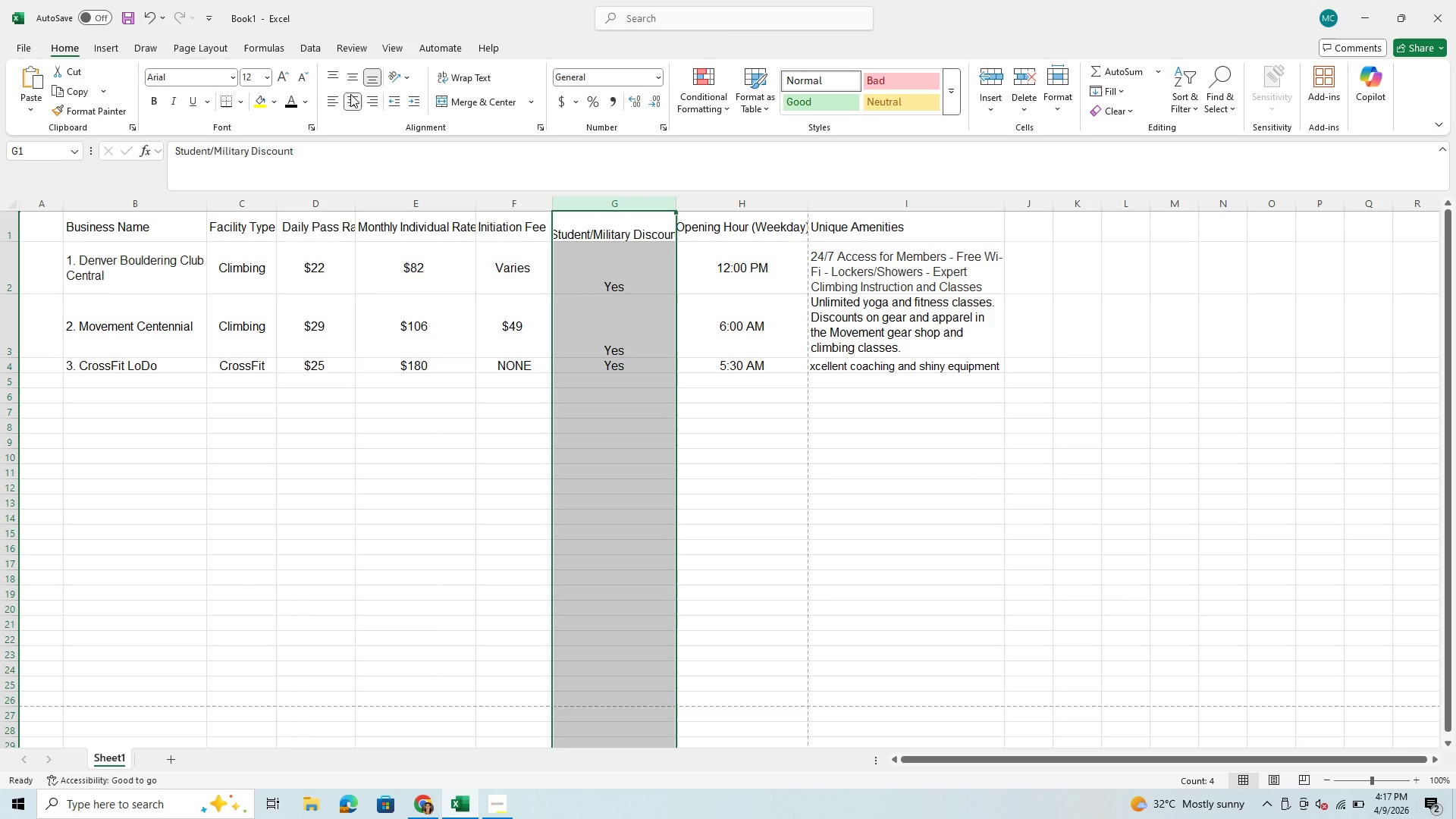 
left_click([350, 78])
 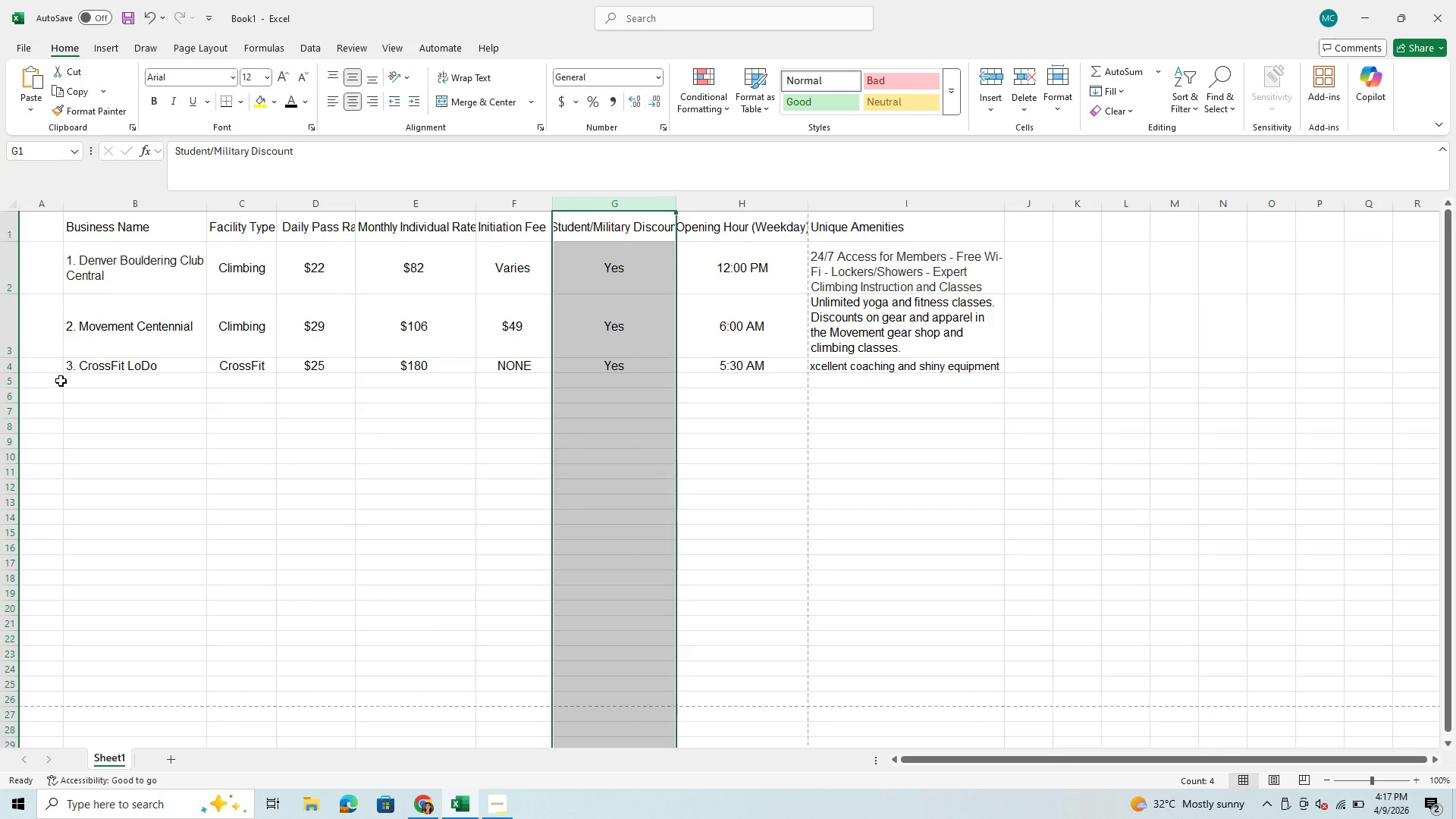 
left_click([113, 373])
 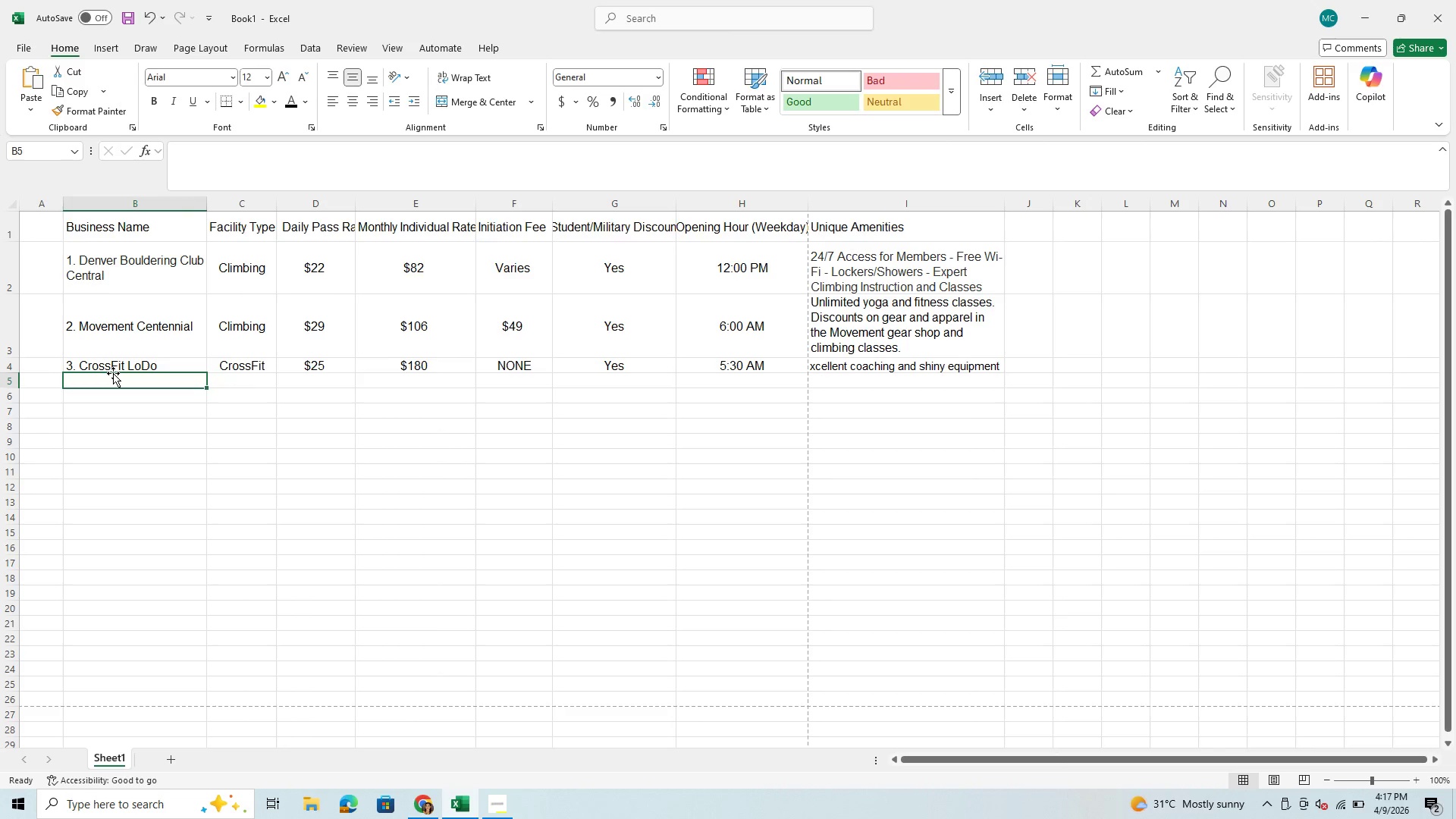 
key(4)
 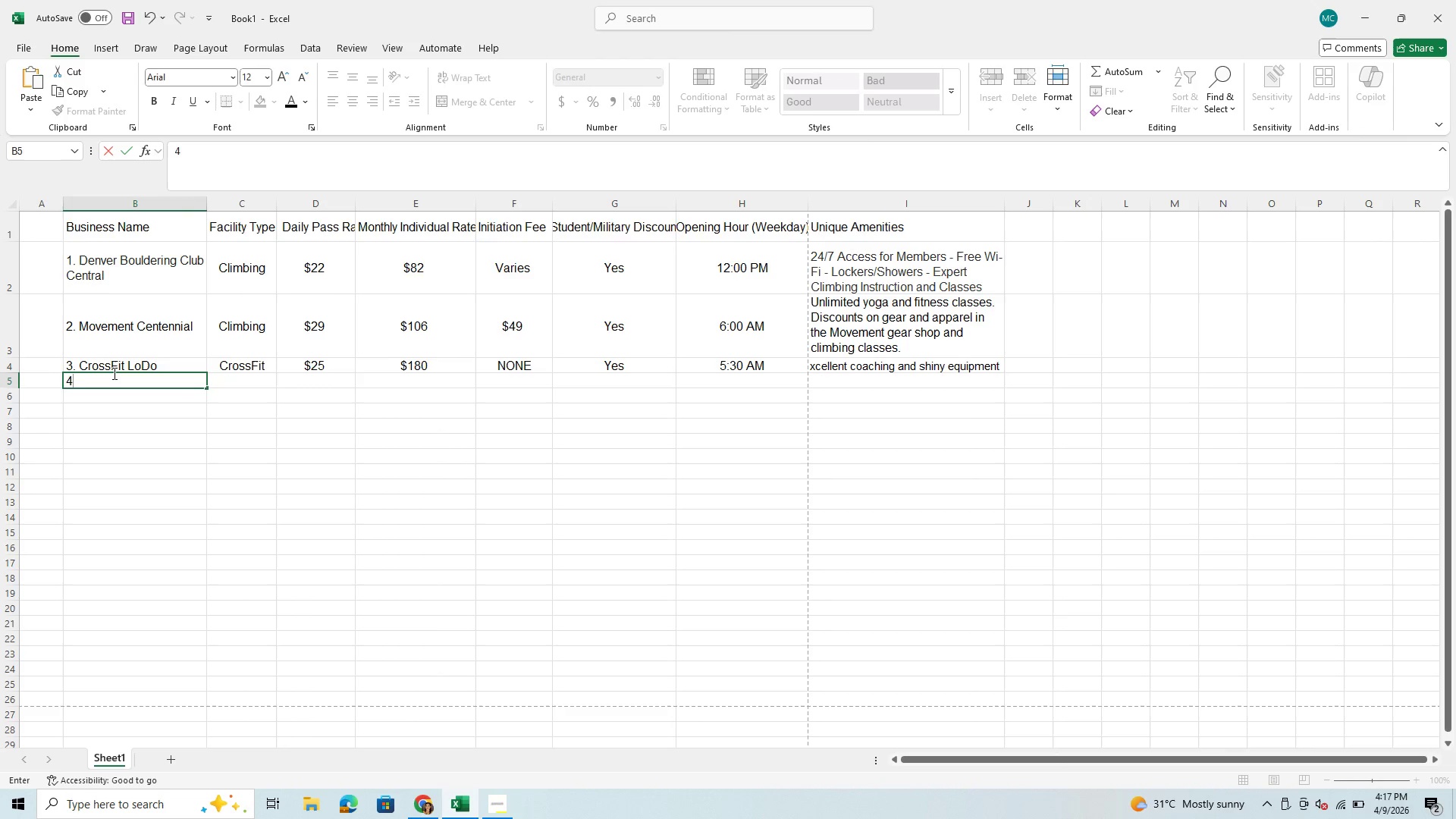 
key(Period)
 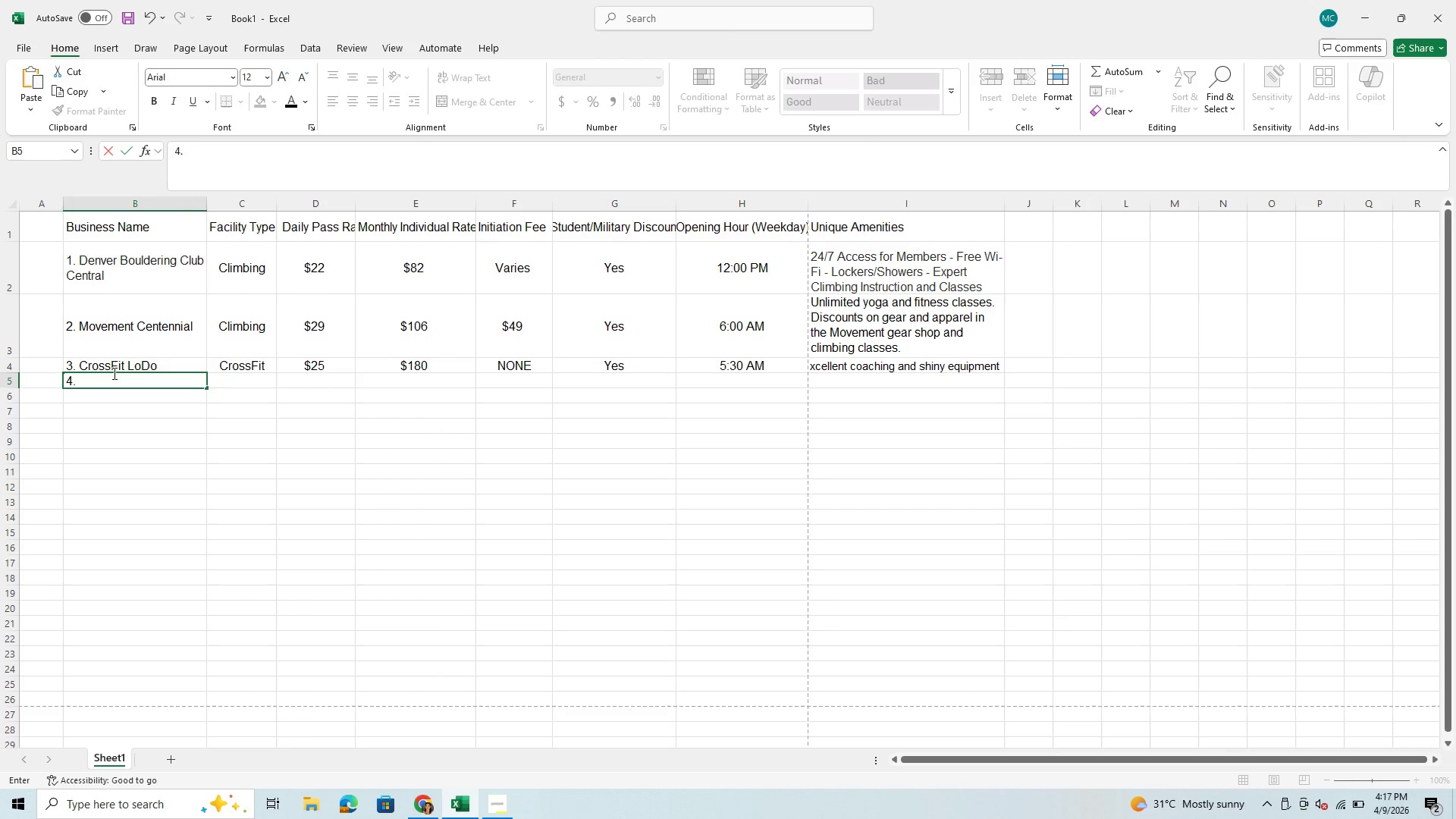 
key(Space)
 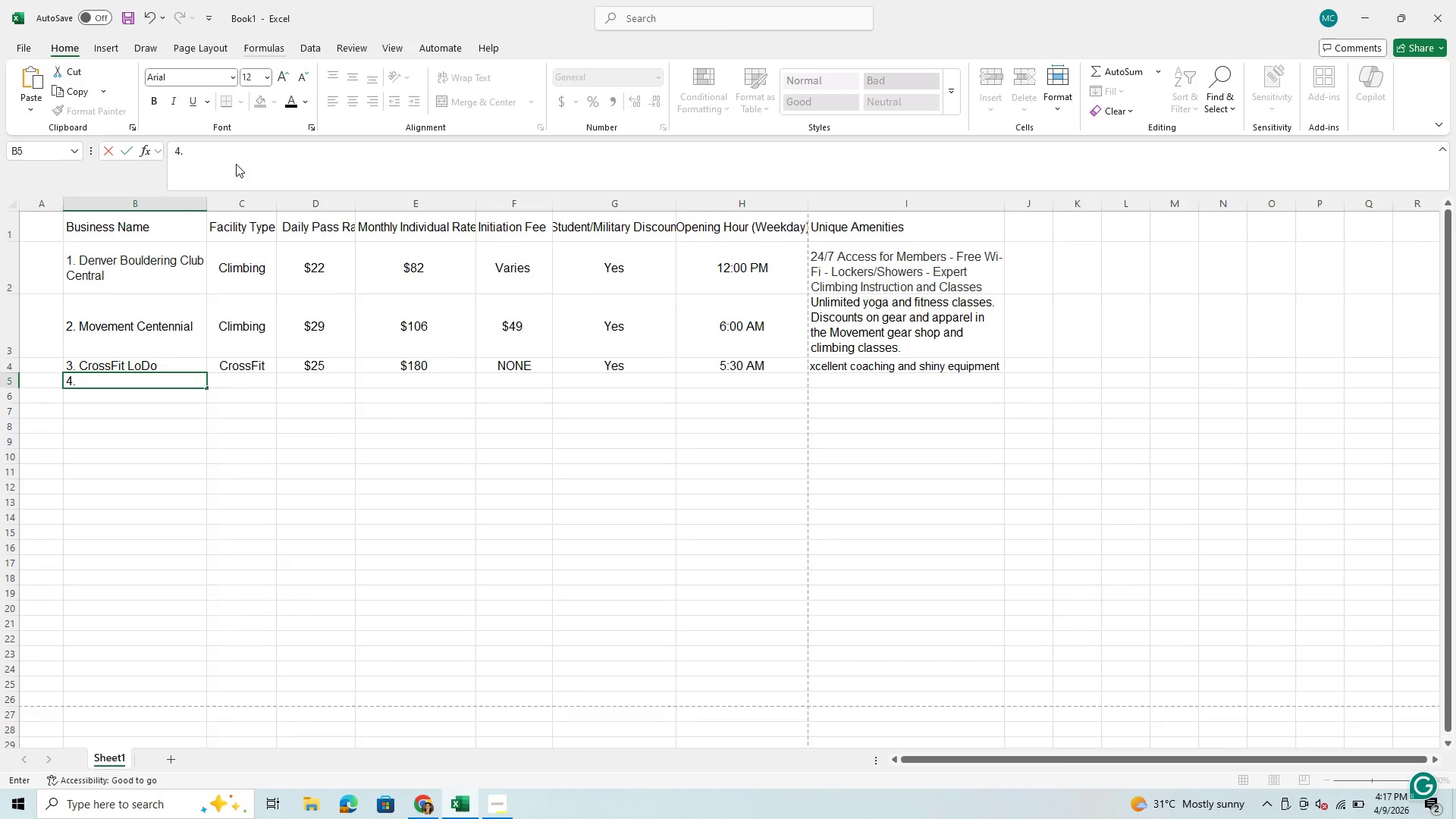 
wait(6.73)
 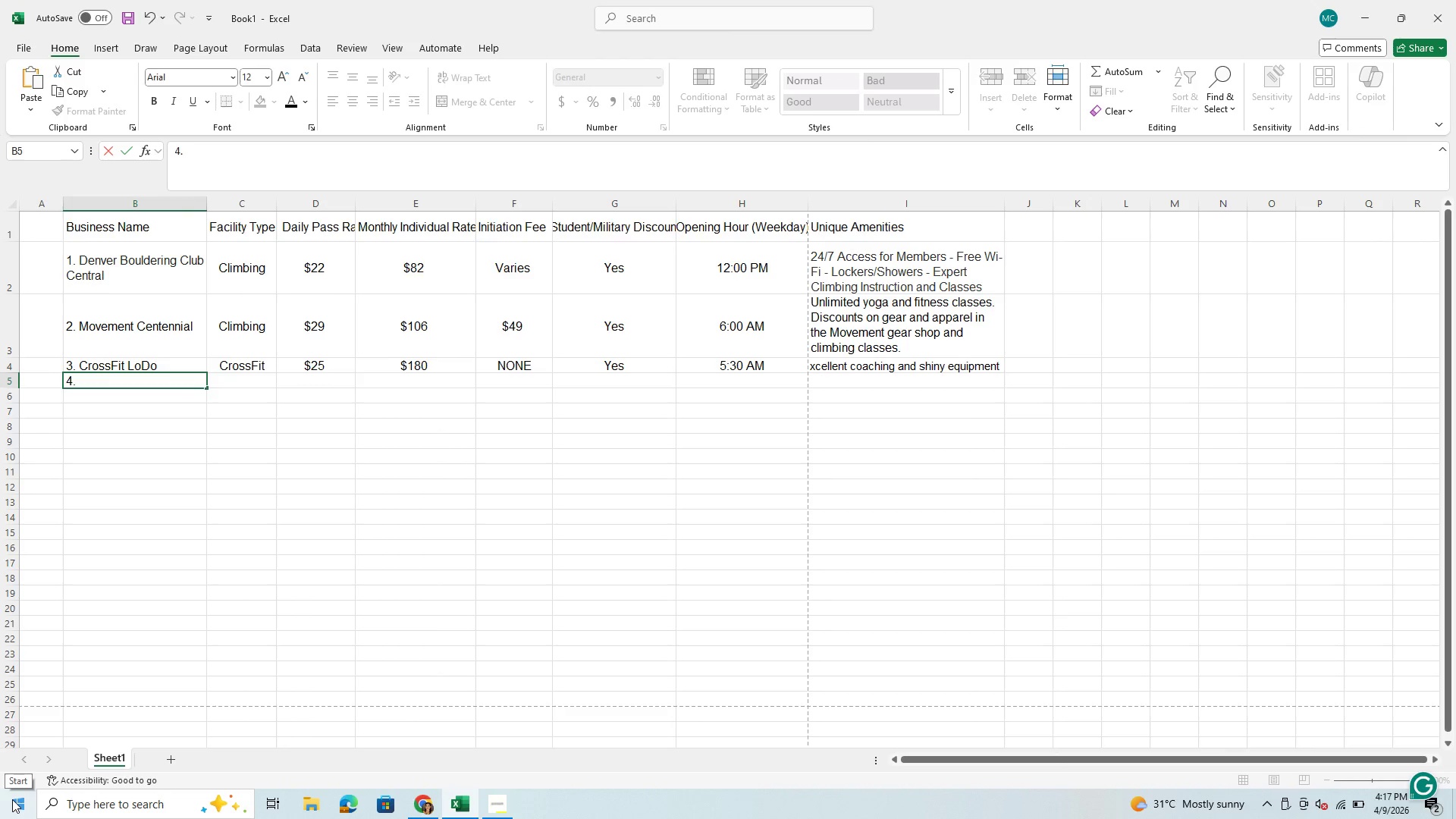 
left_click([425, 818])
 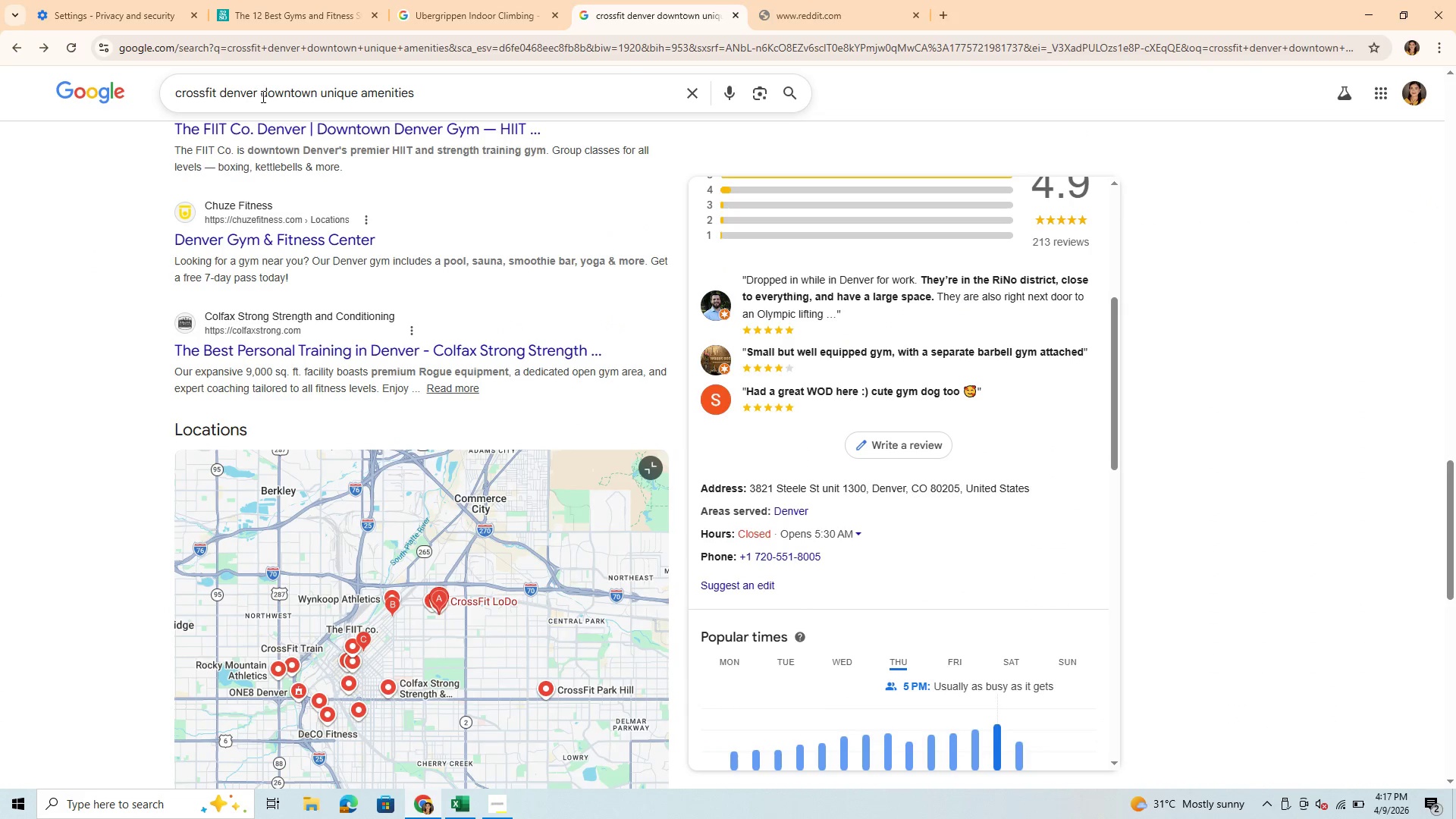 
wait(8.92)
 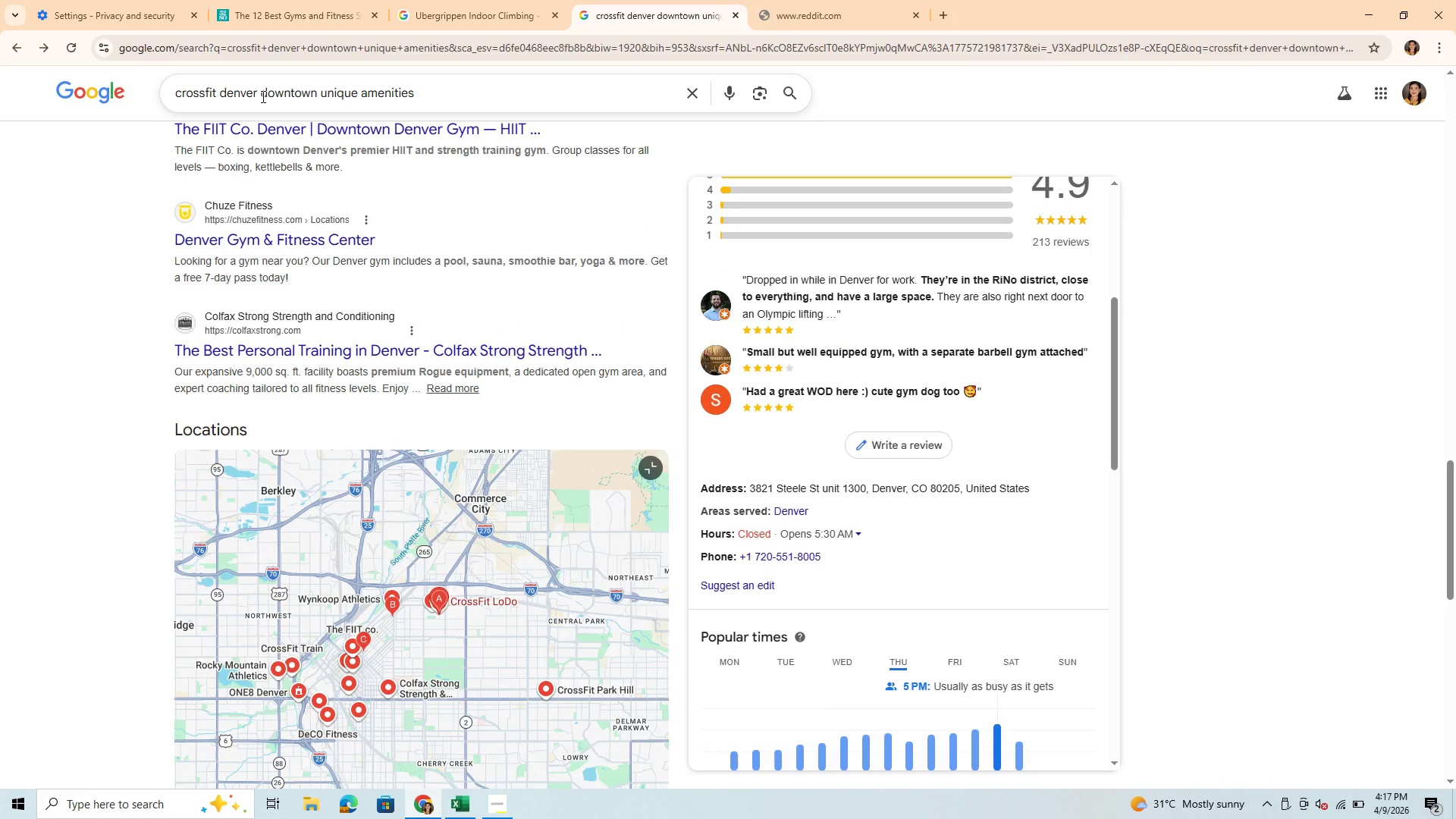 
left_click([324, 93])
 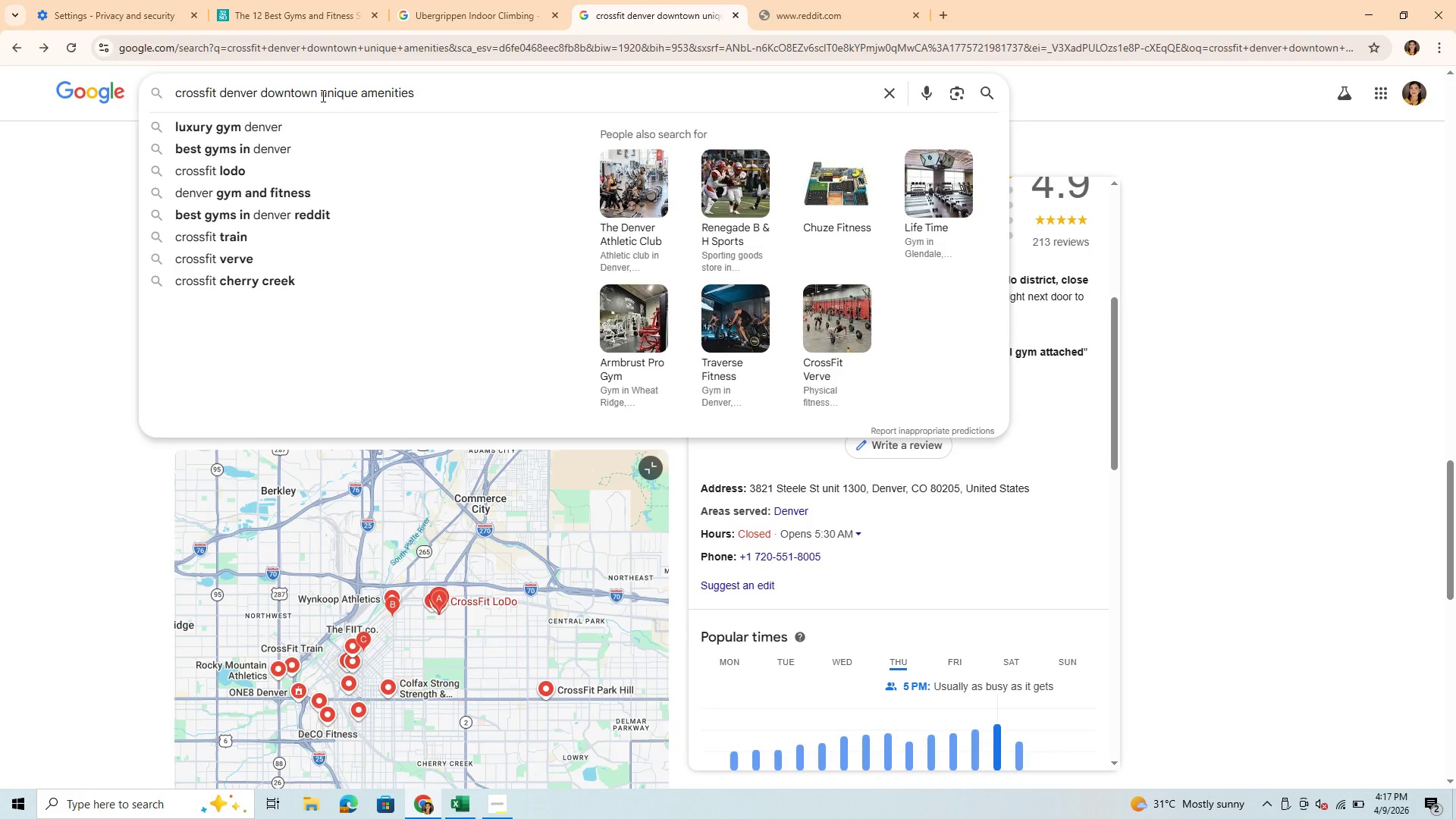 
left_click_drag(start_coordinate=[322, 96], to_coordinate=[525, 96])
 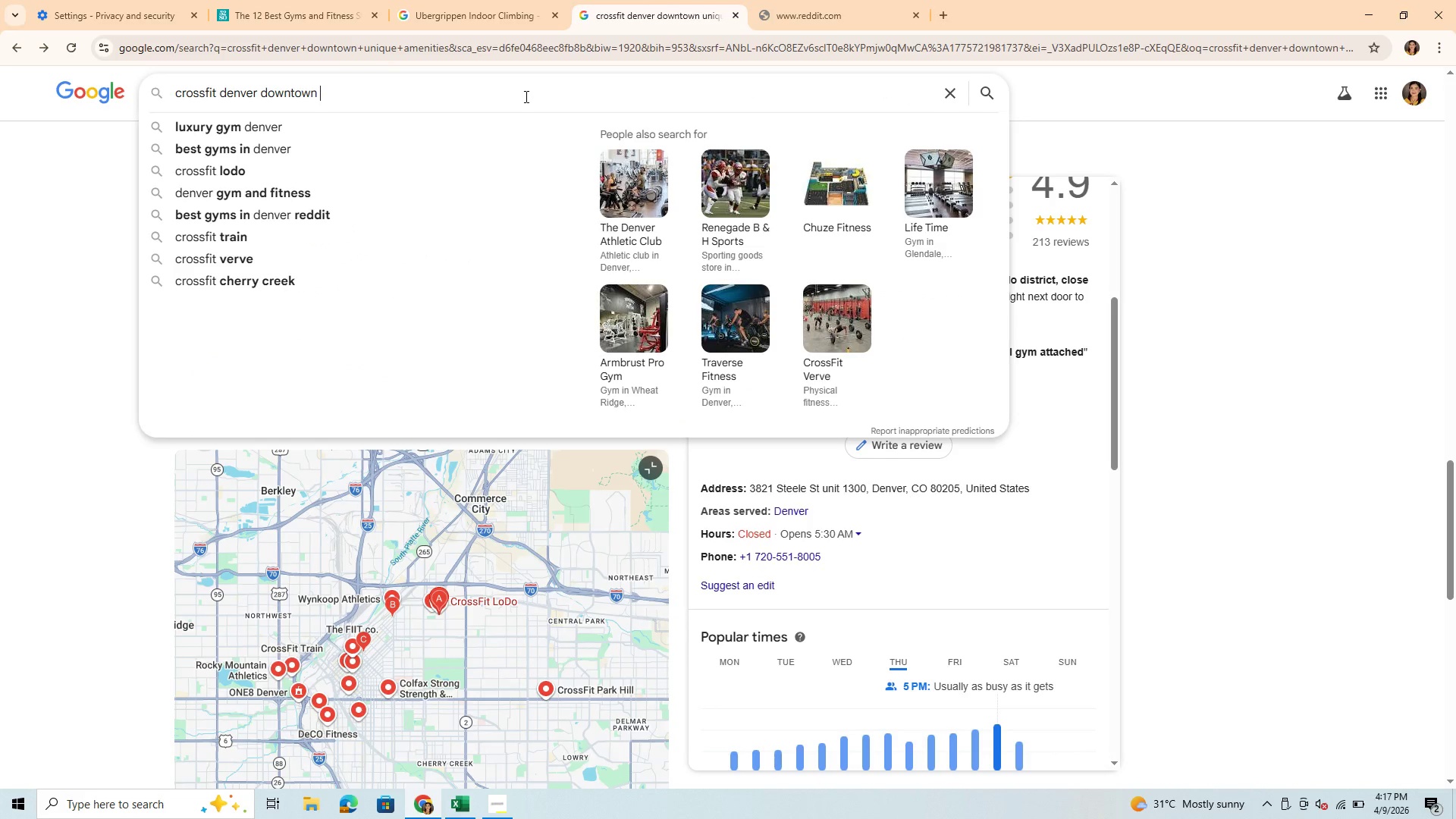 
key(Backspace)
 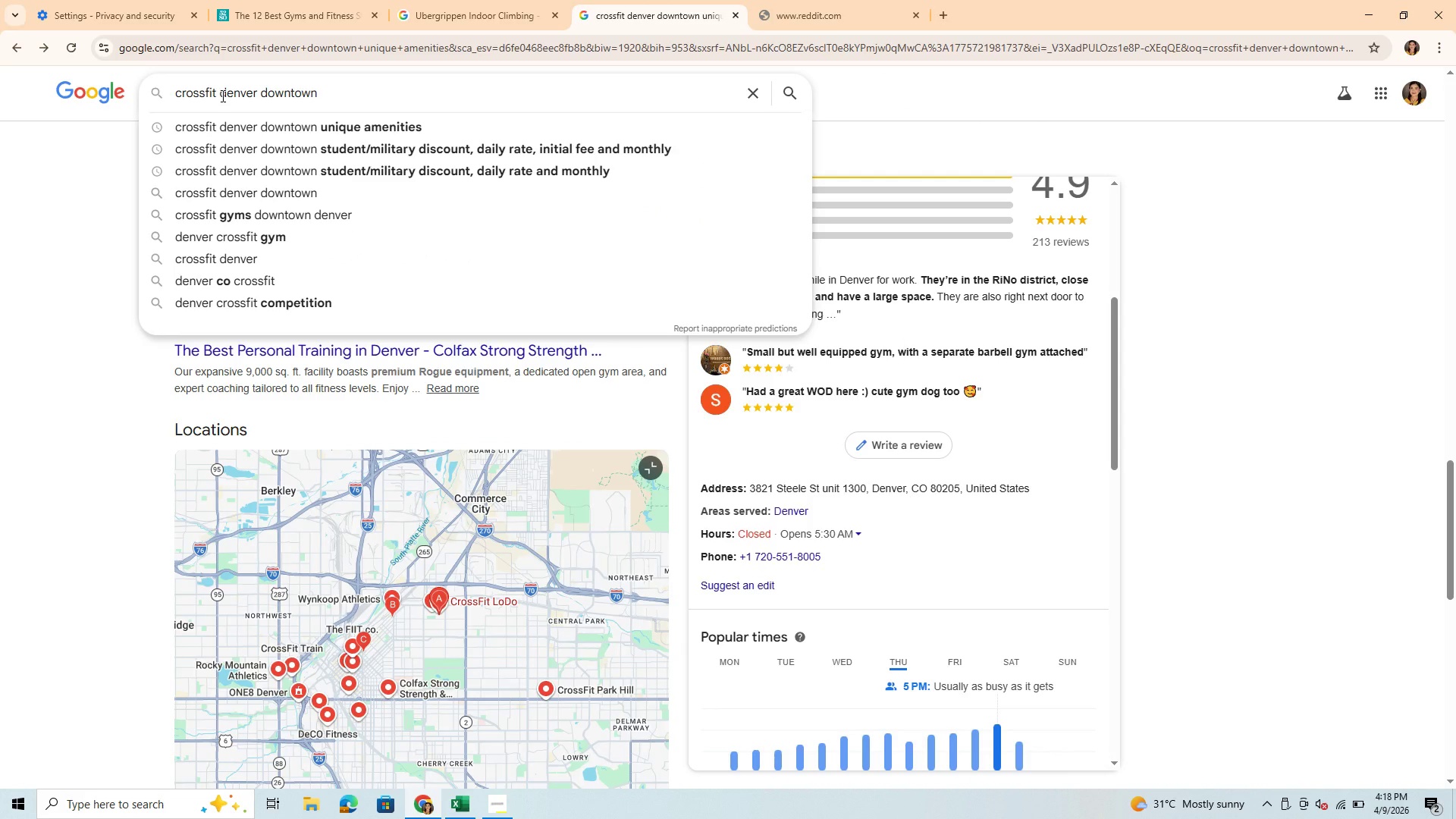 
left_click_drag(start_coordinate=[218, 92], to_coordinate=[141, 93])
 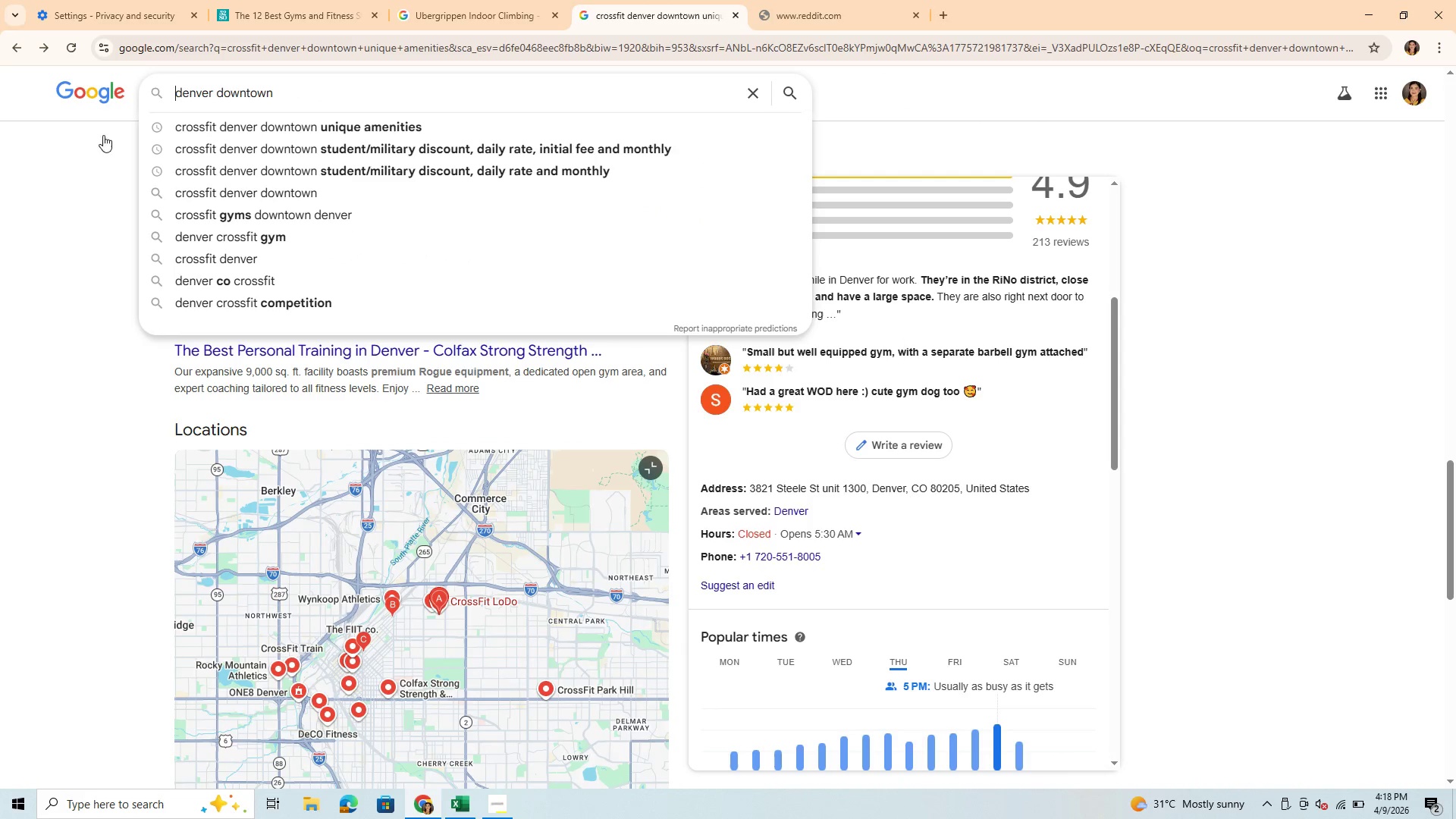 
key(Backspace)
 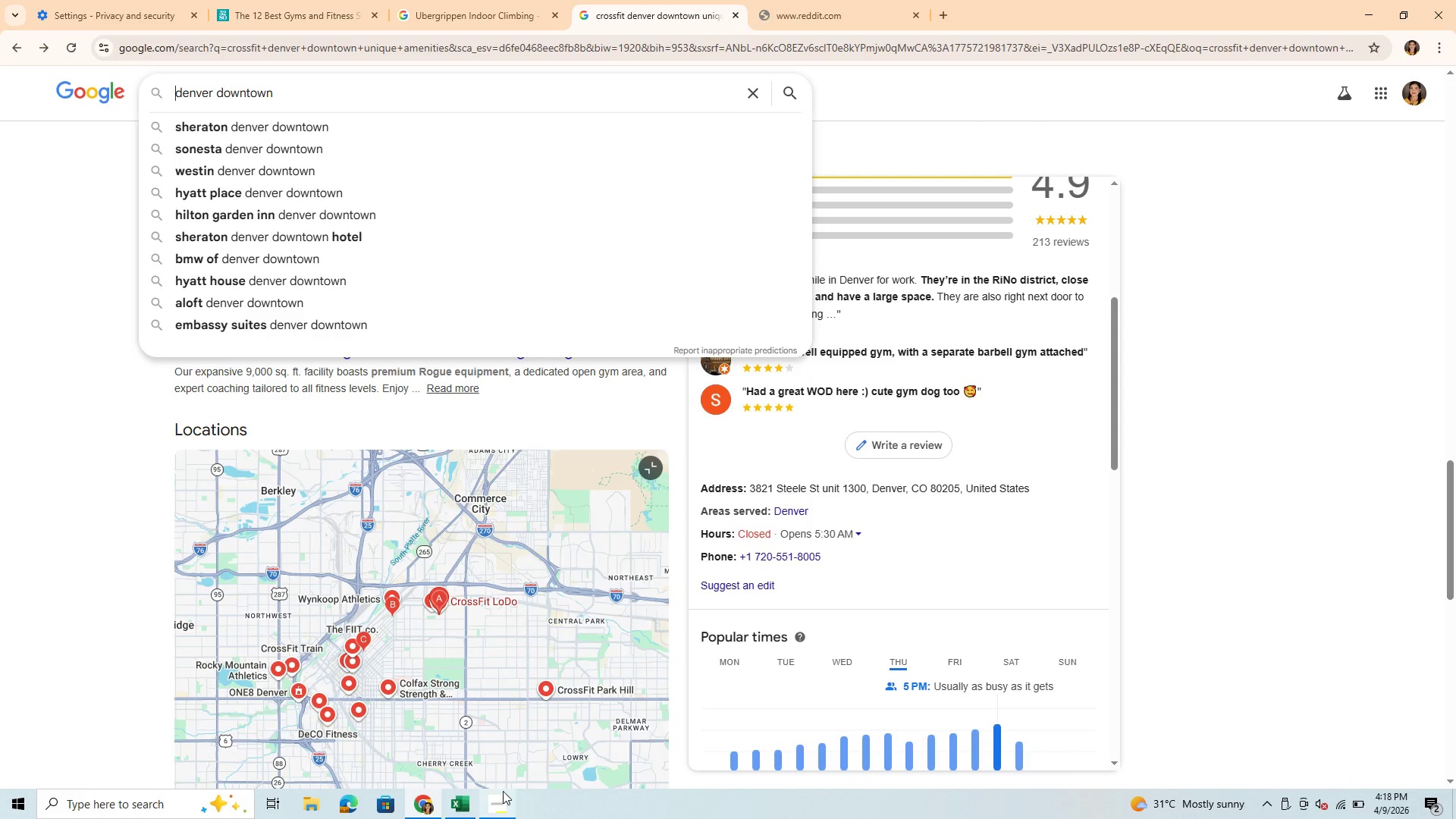 
left_click([506, 803])